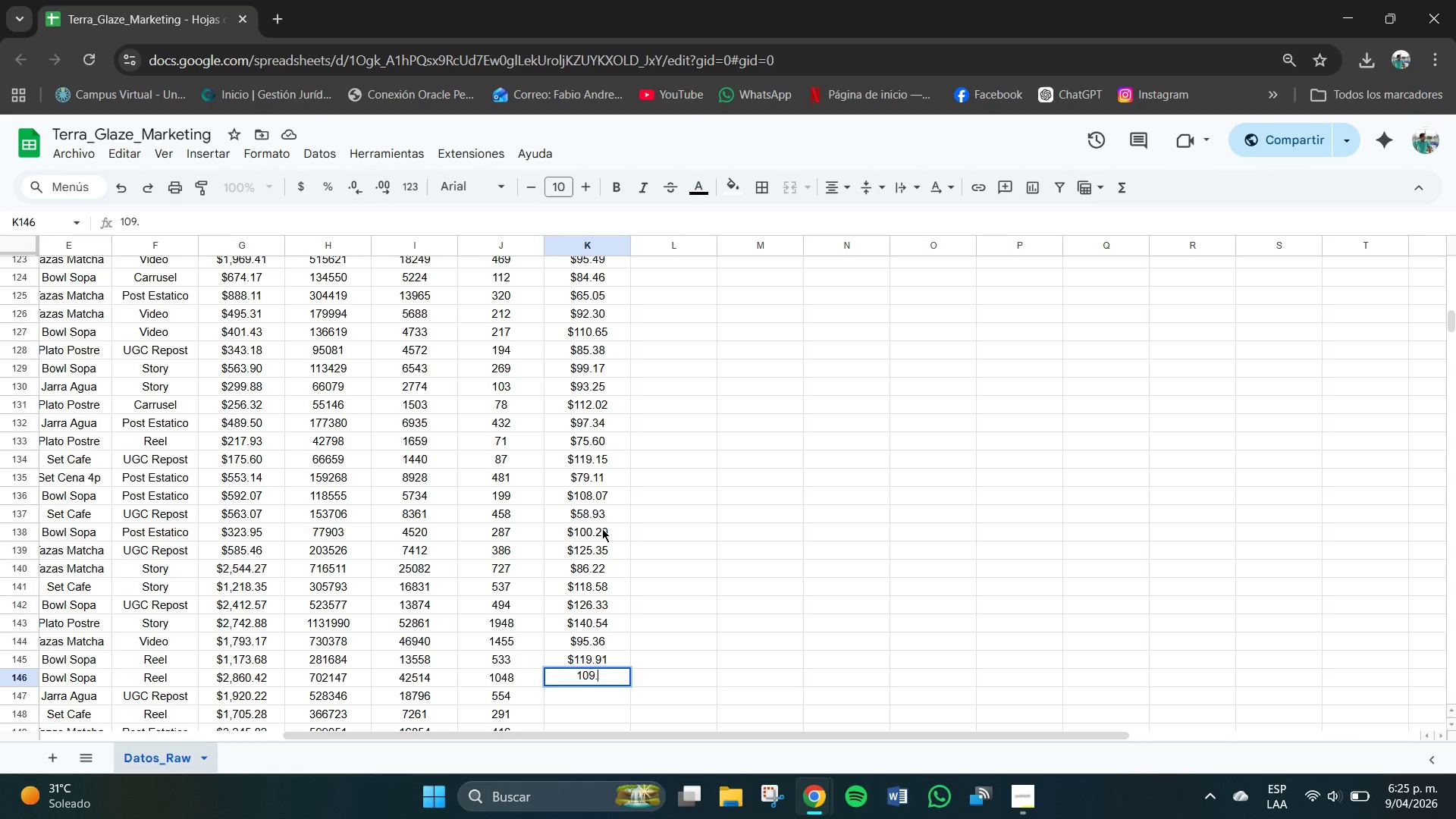 
key(Numpad3)
 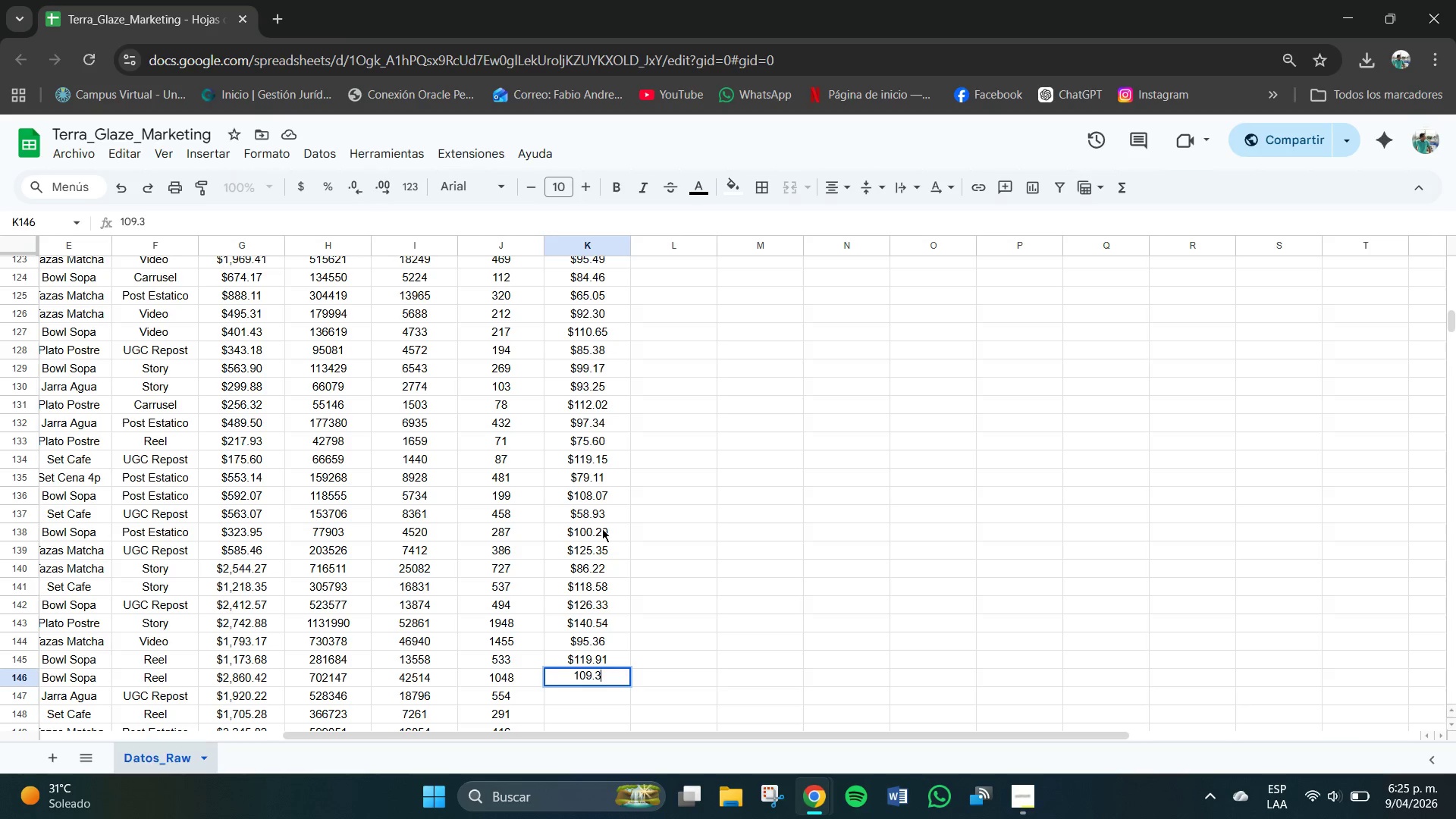 
key(Numpad7)
 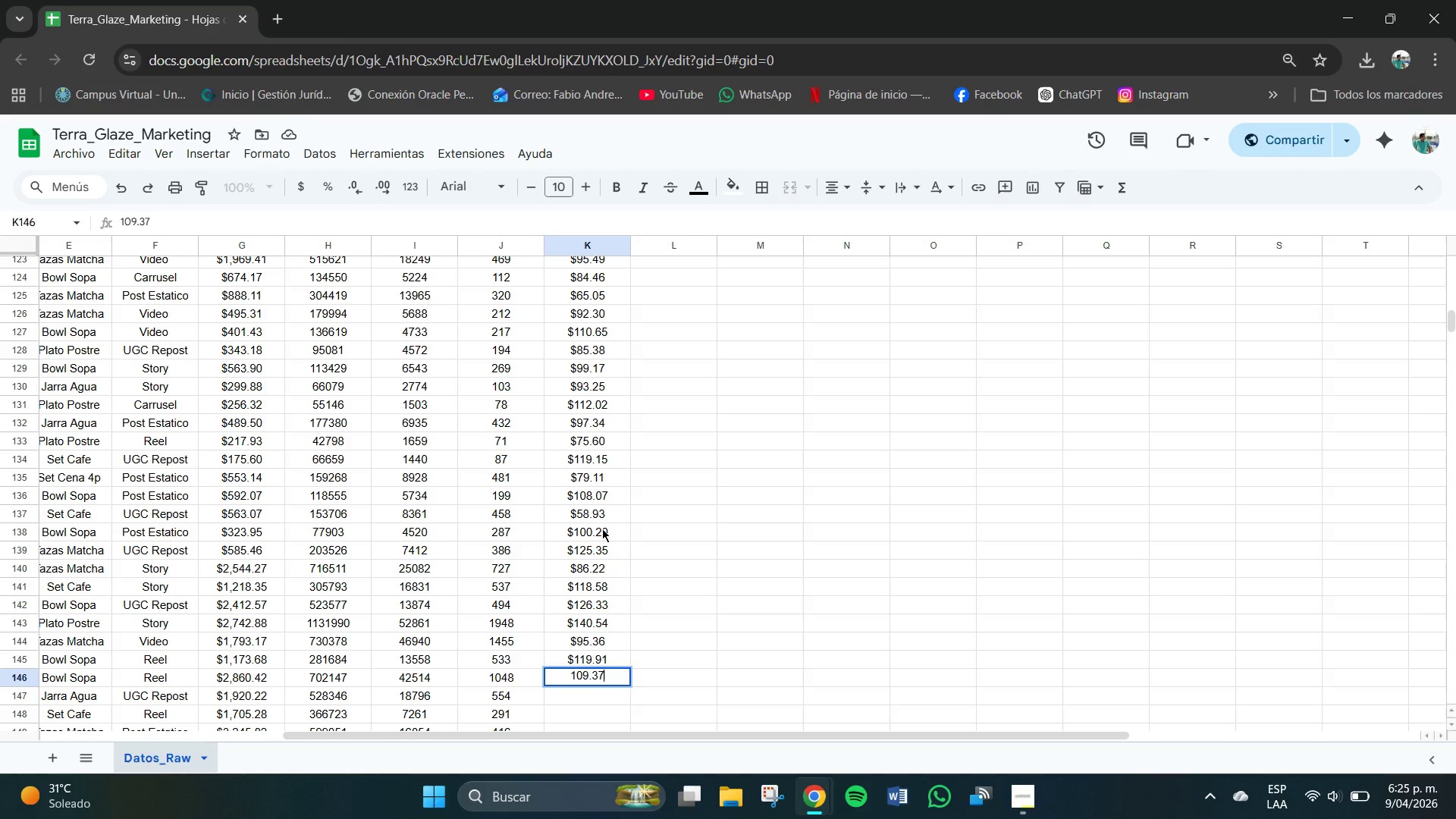 
key(NumpadEnter)
 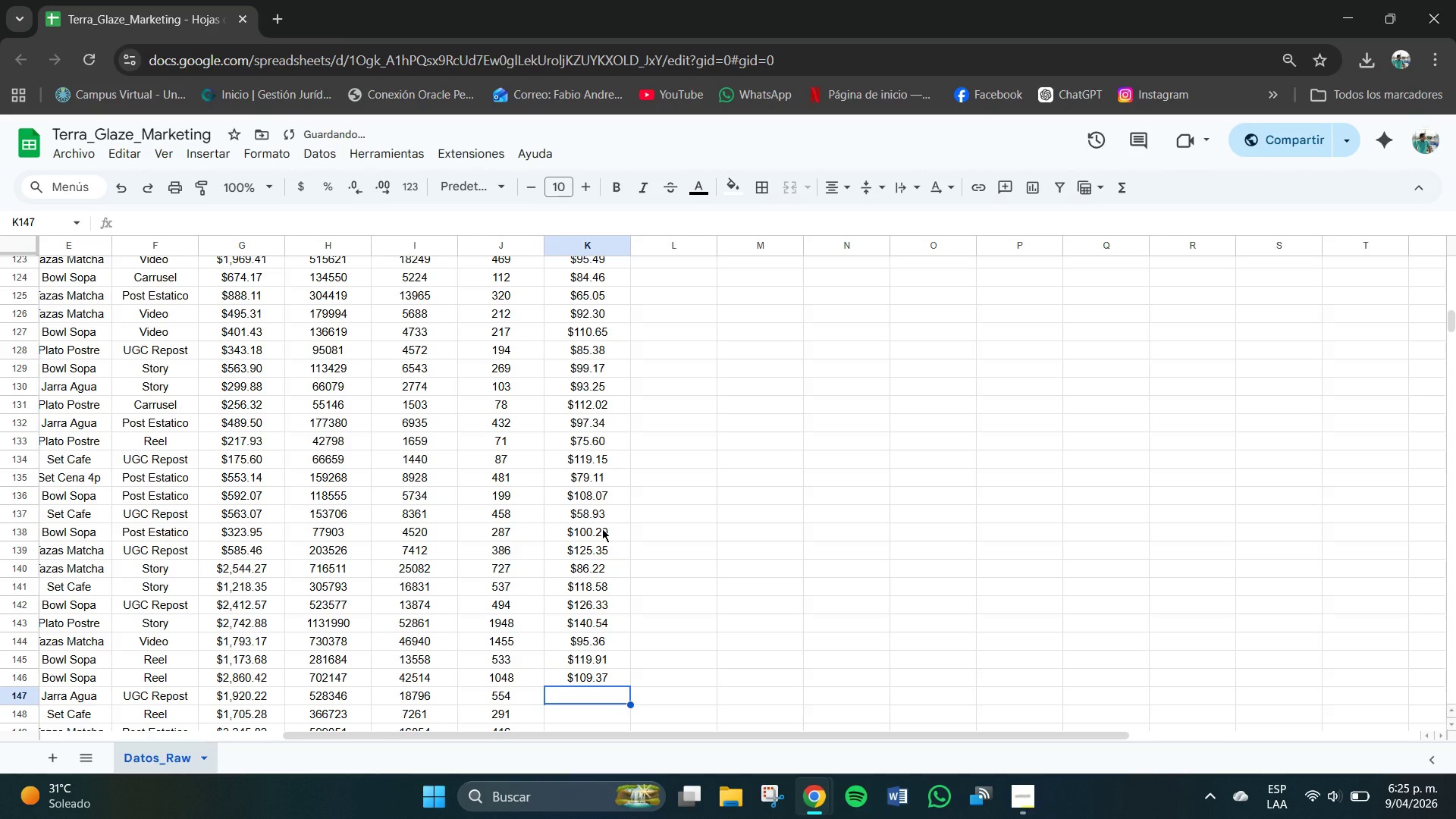 
key(Numpad7)
 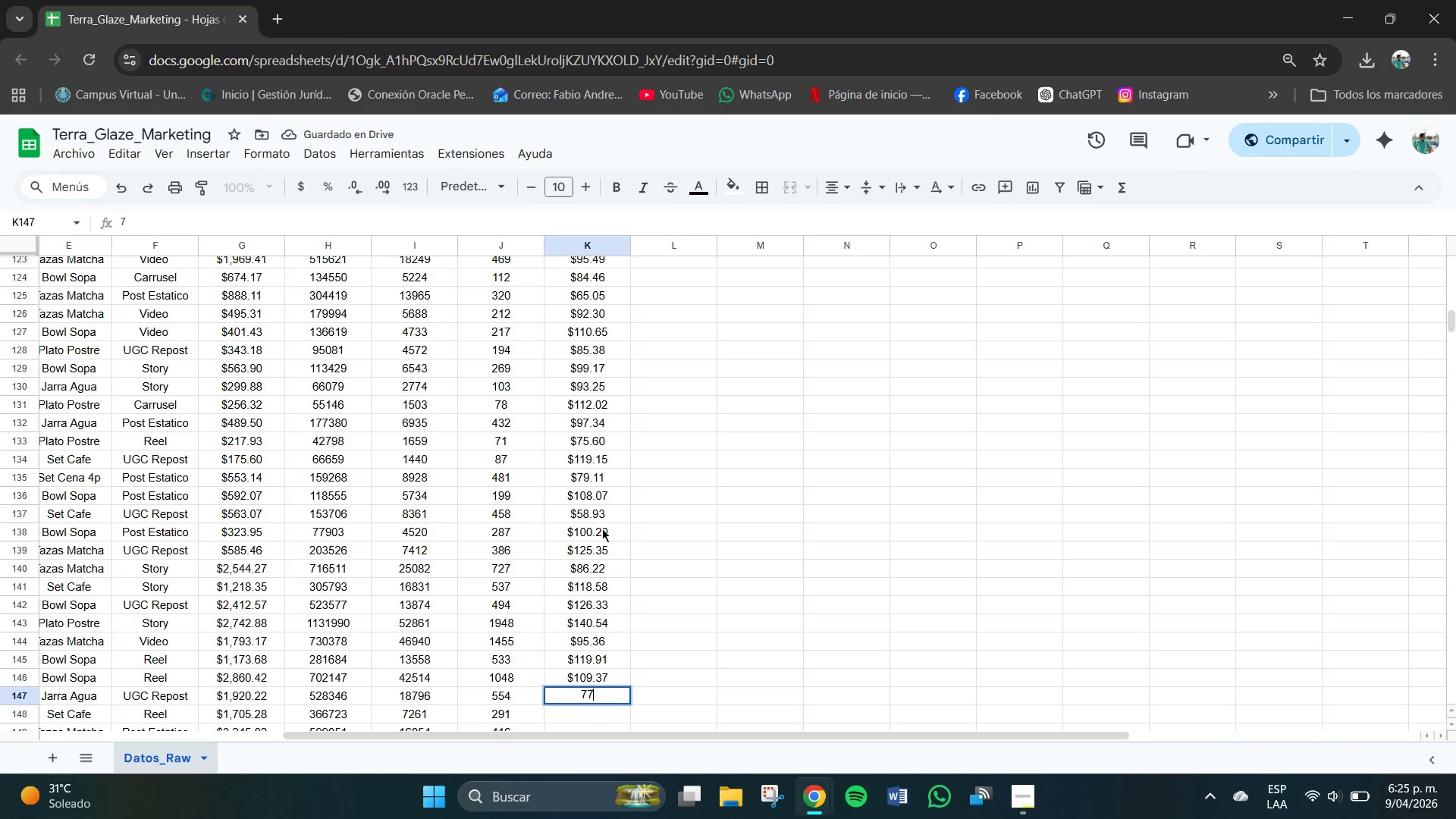 
key(Numpad7)
 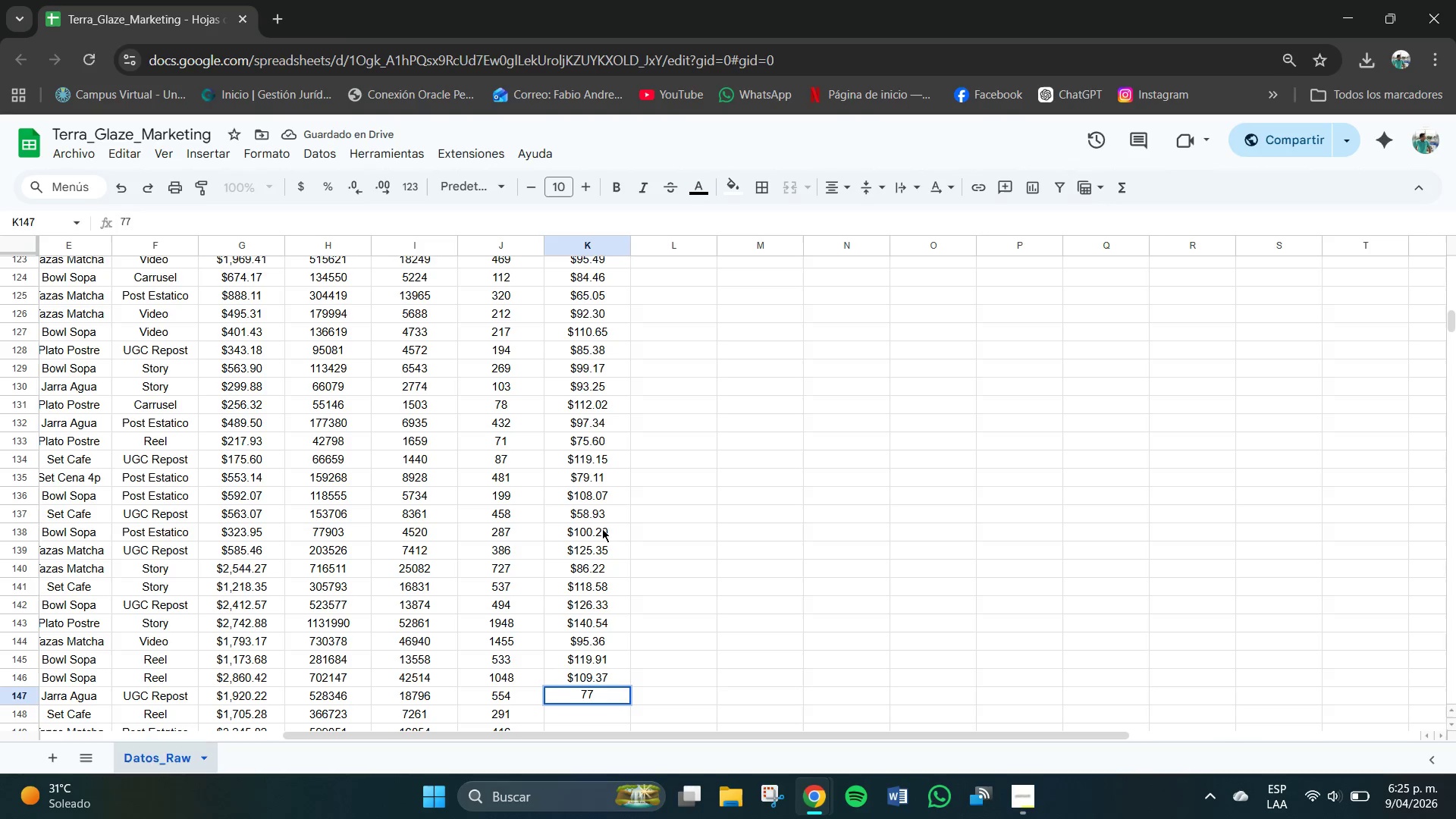 
key(NumpadDecimal)
 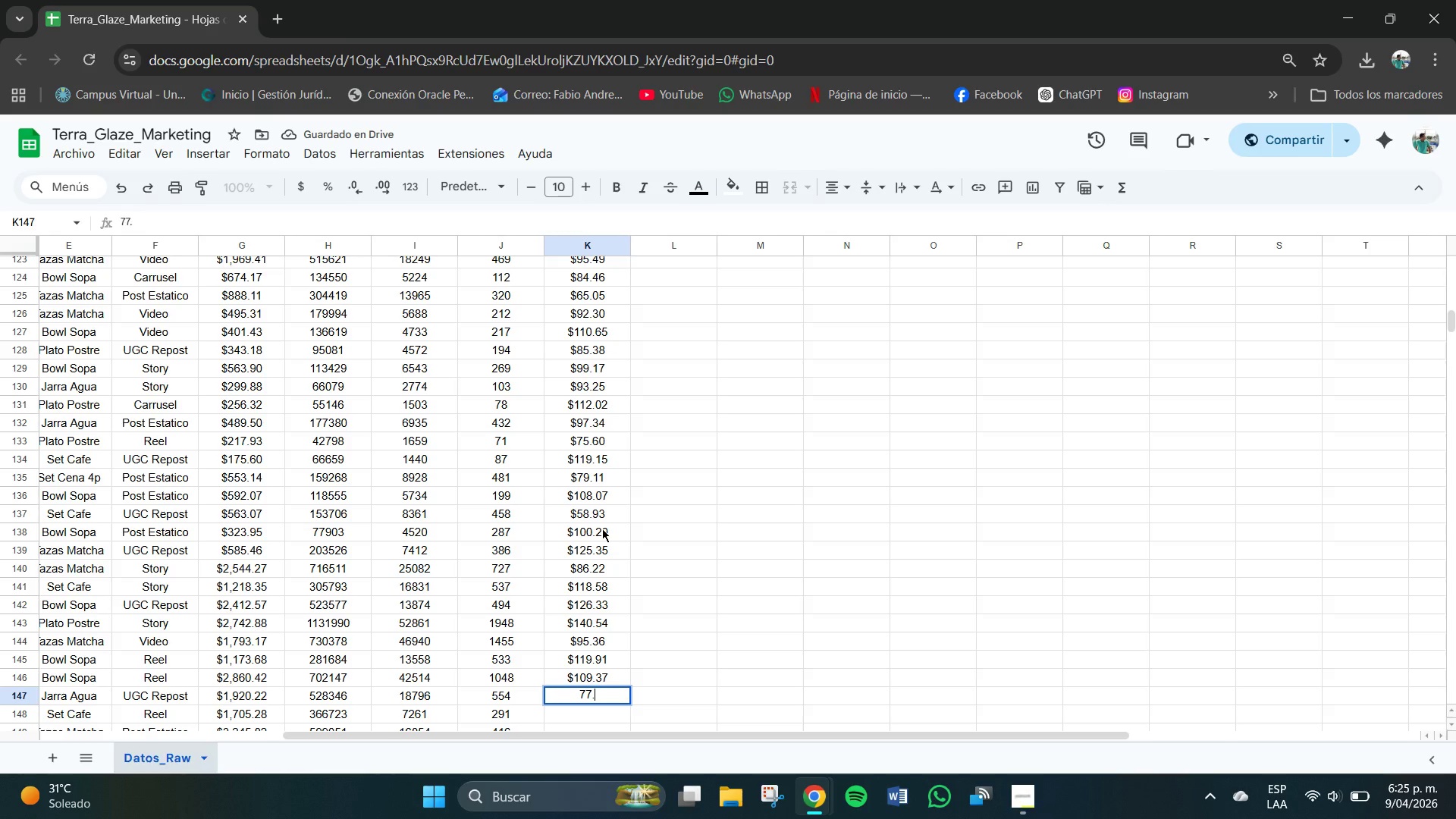 
key(Numpad3)
 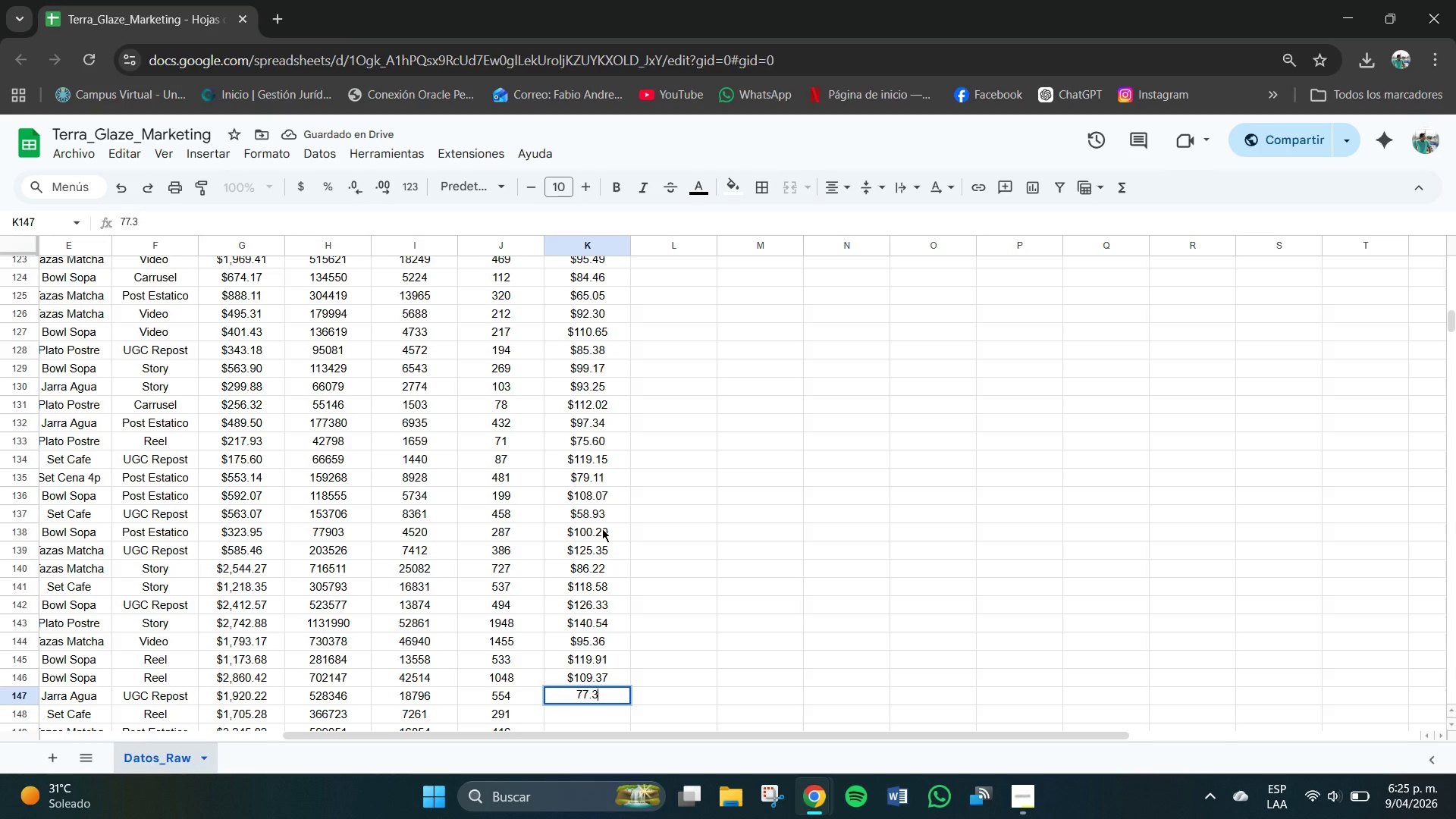 
key(Numpad4)
 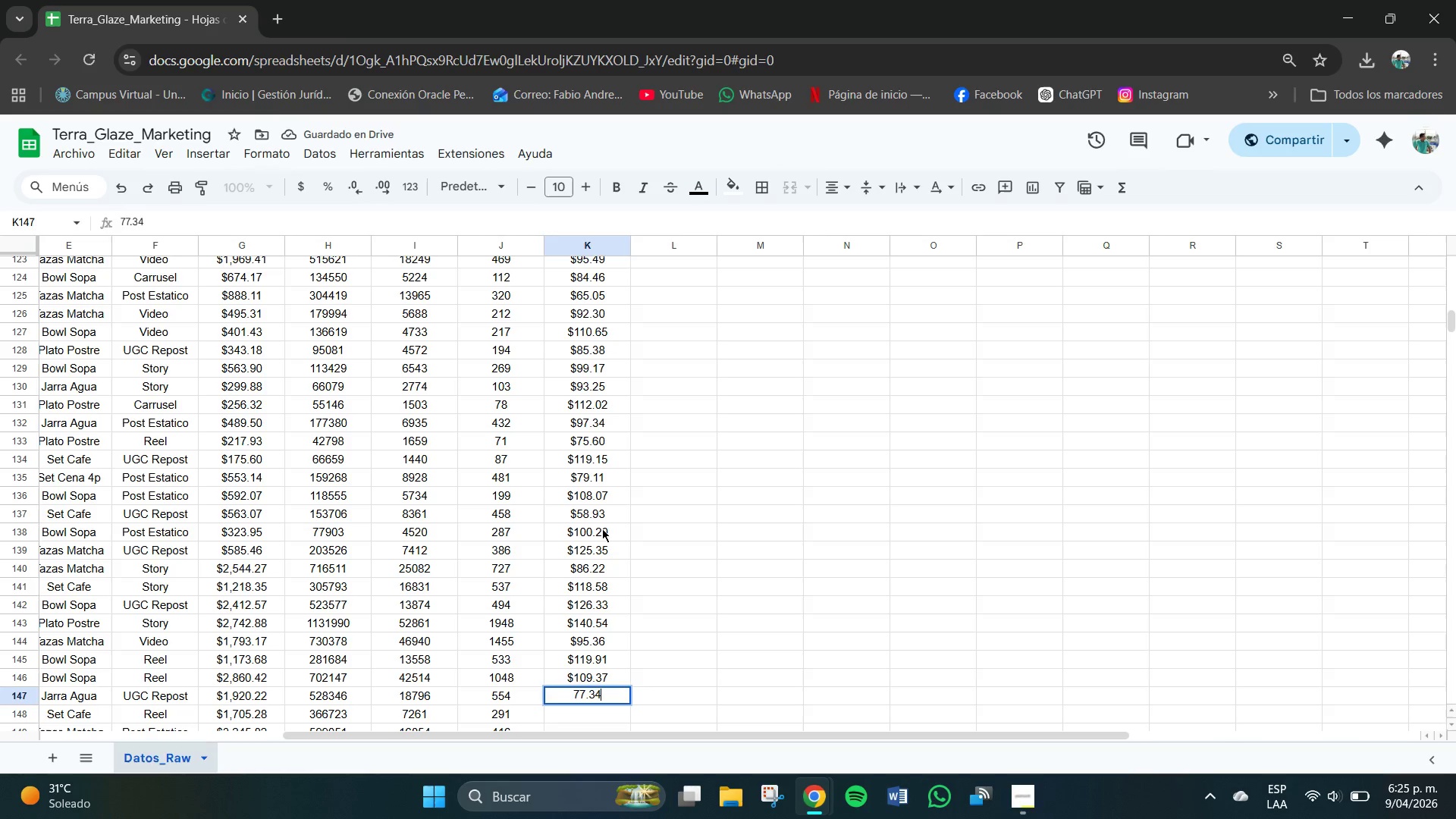 
key(NumpadEnter)
 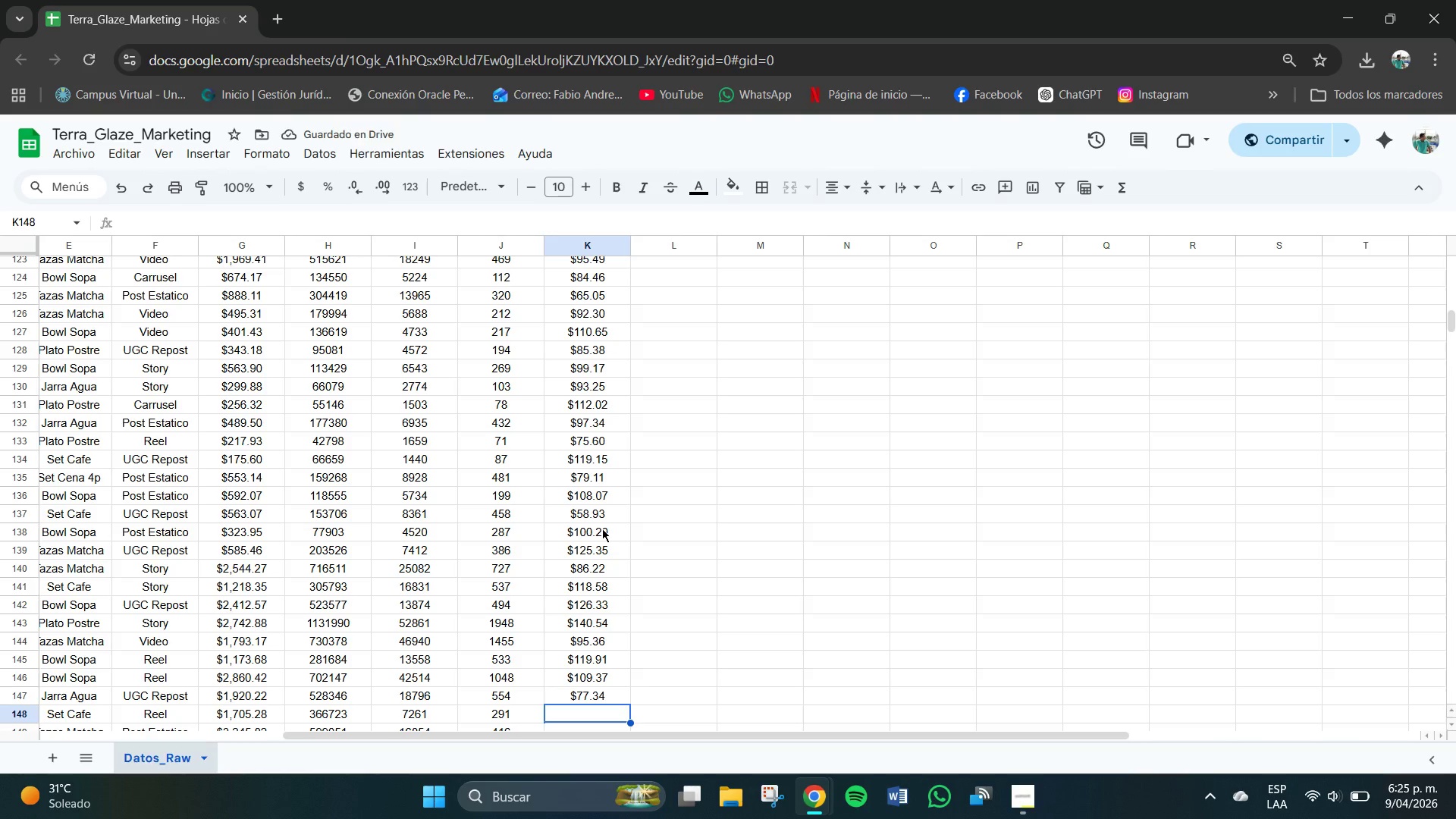 
key(Numpad1)
 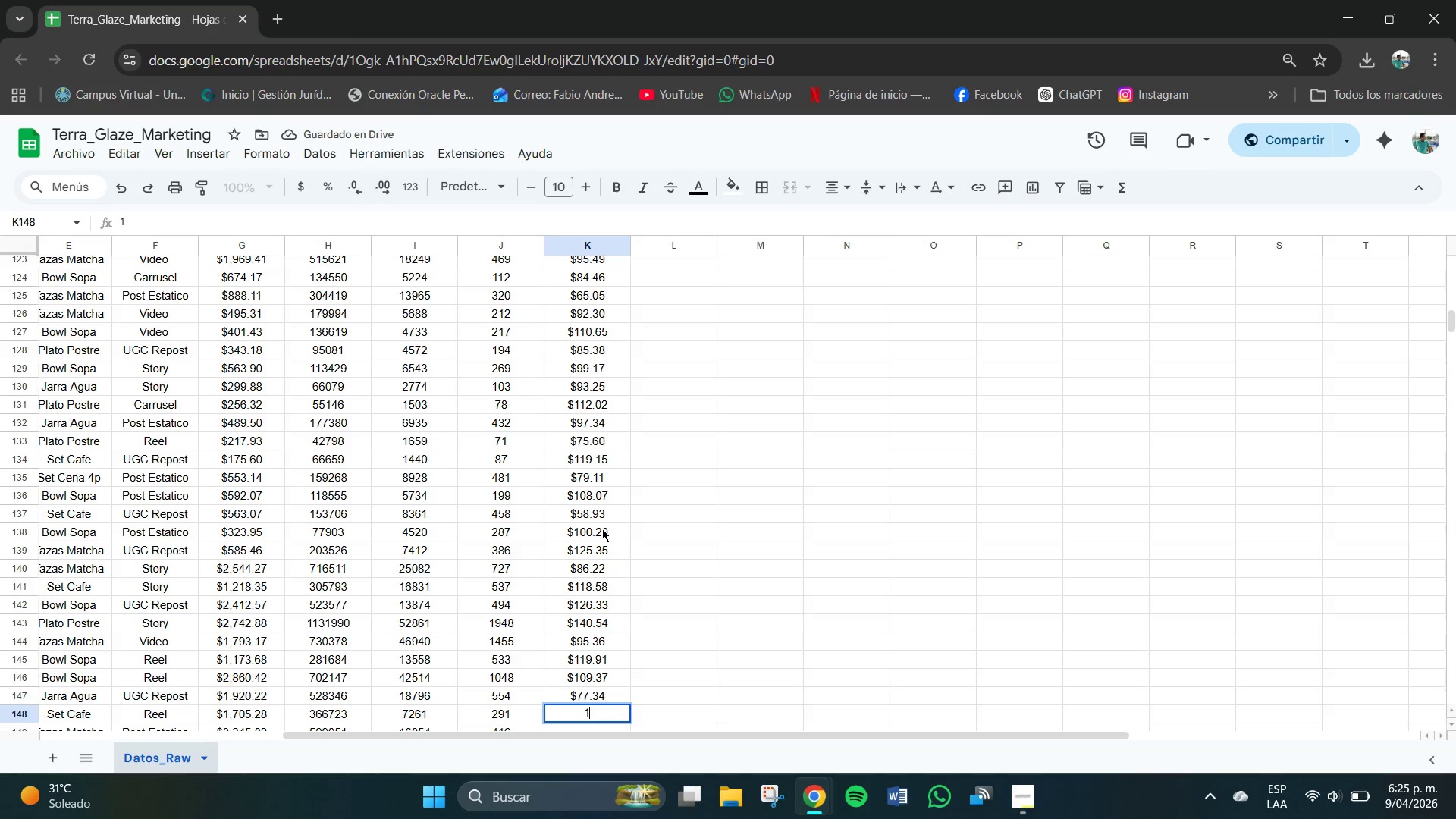 
key(Numpad2)
 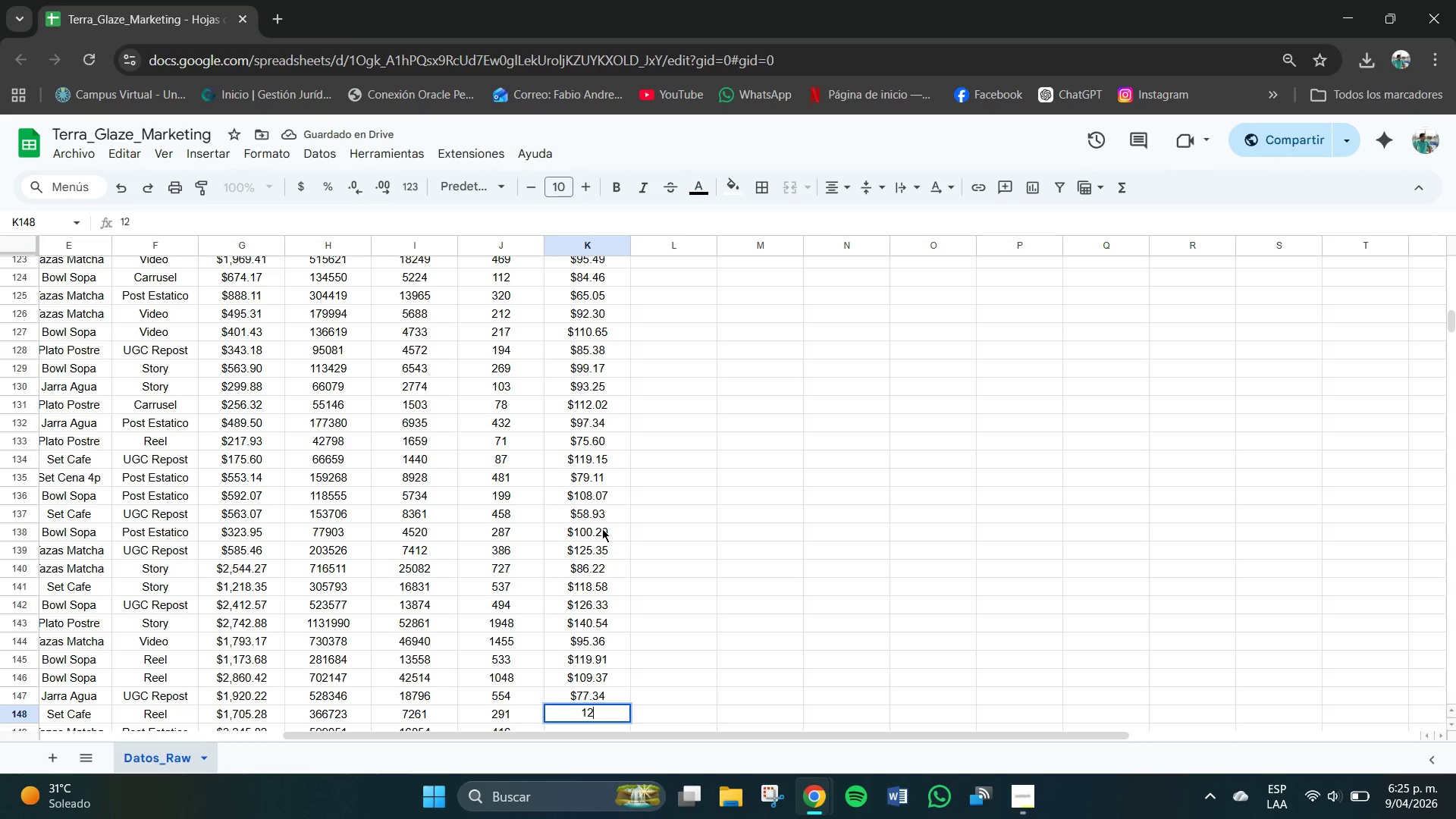 
key(NumpadDecimal)
 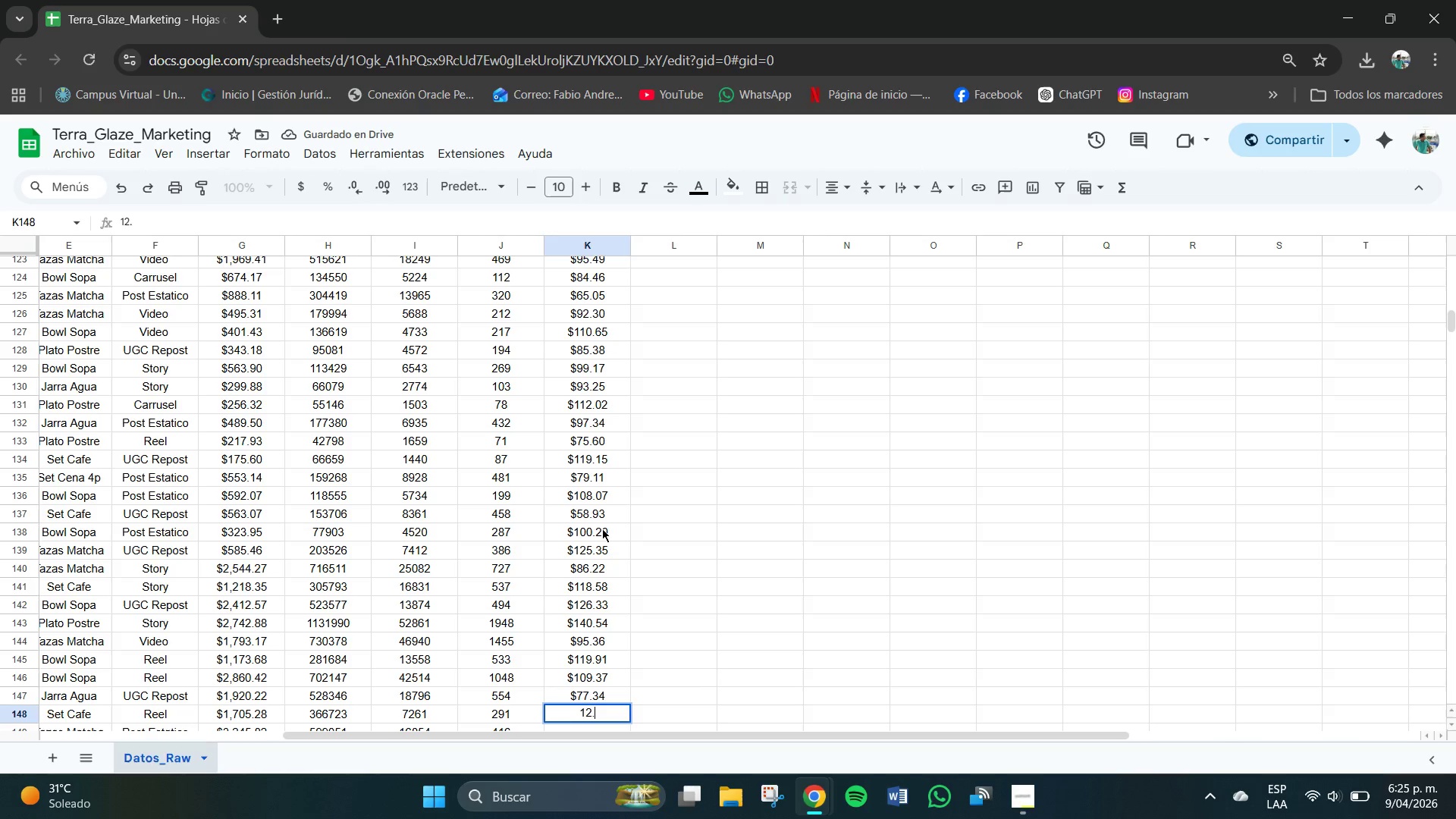 
key(Numpad5)
 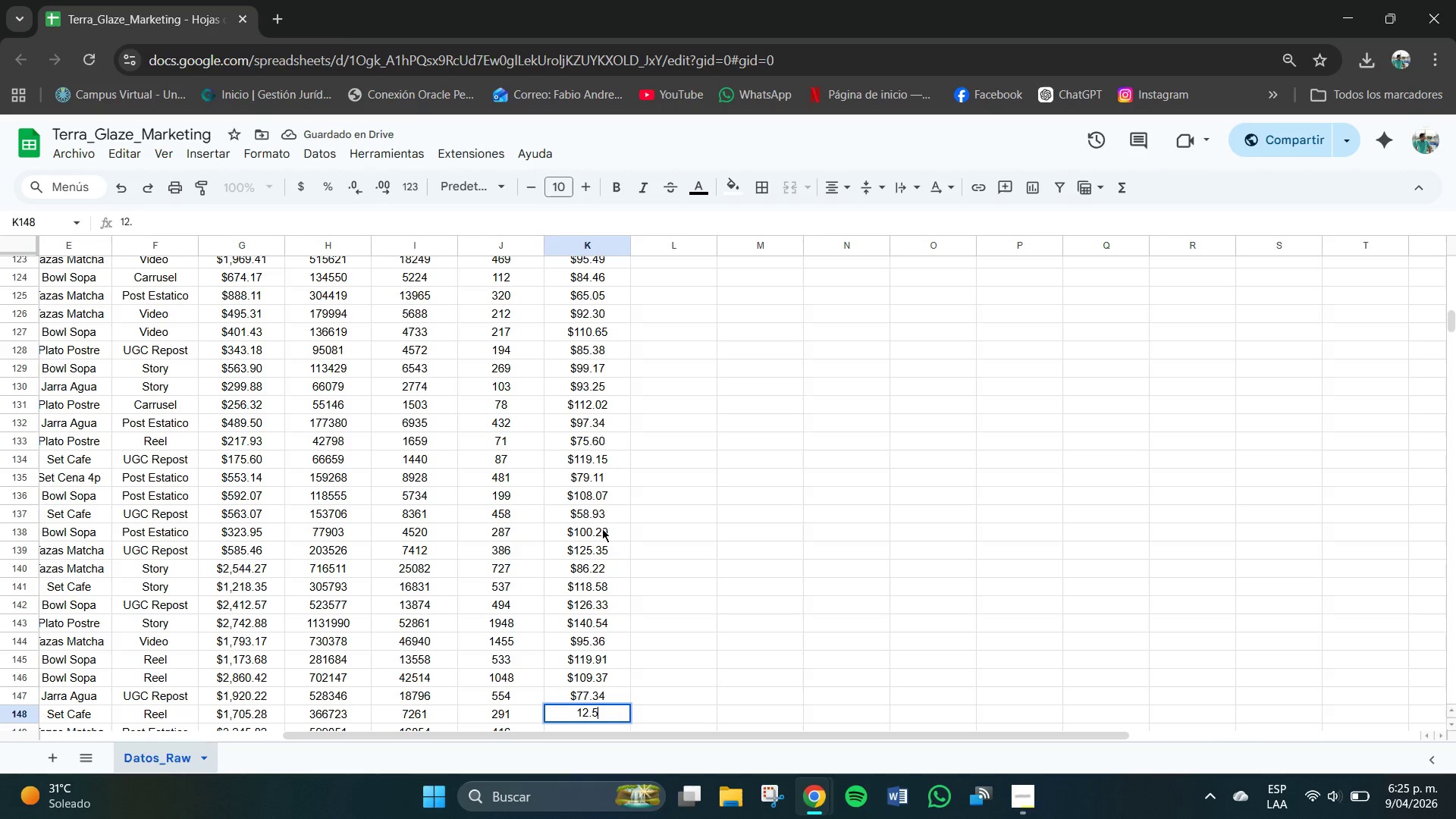 
key(Numpad2)
 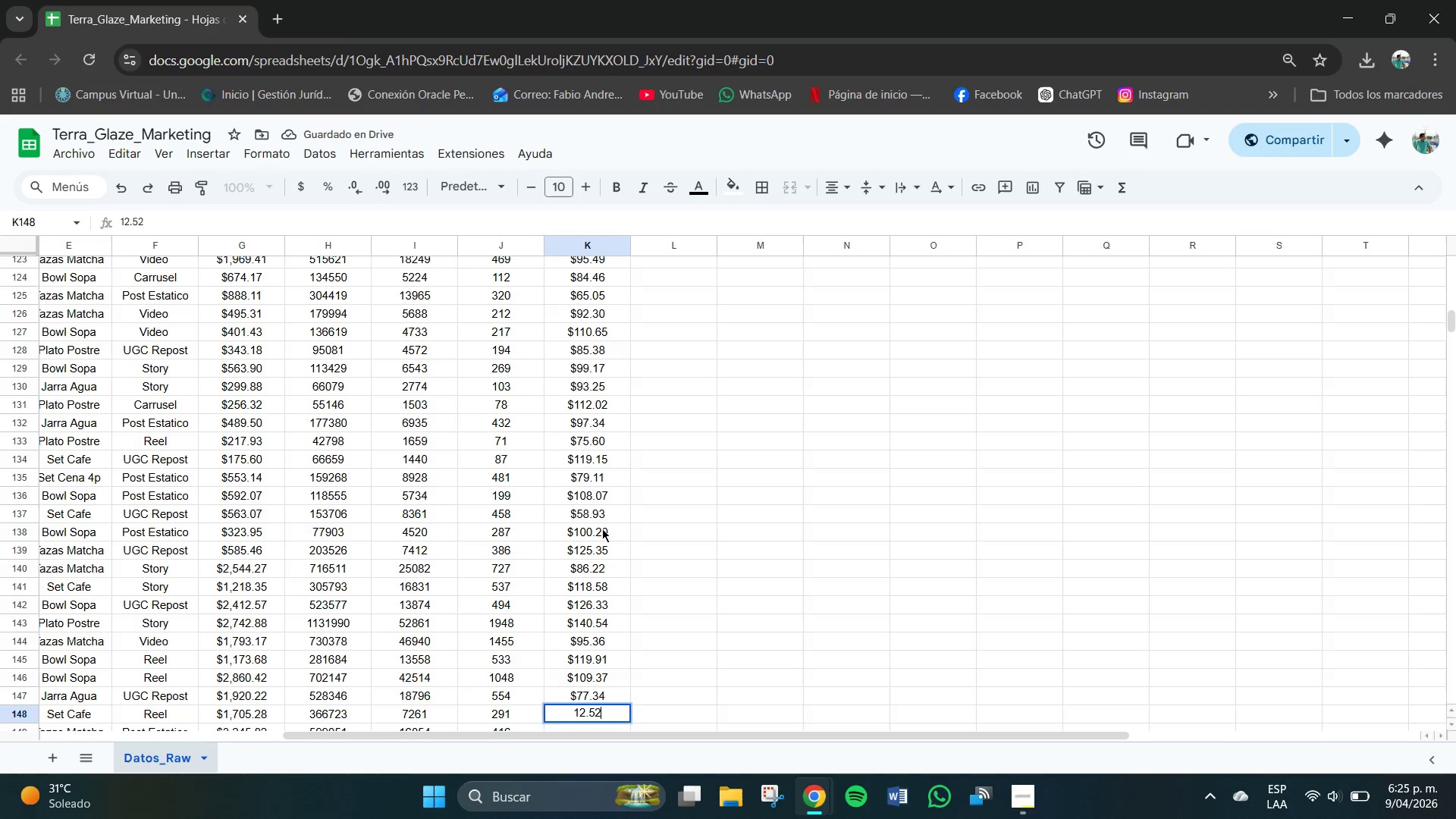 
key(NumpadEnter)
 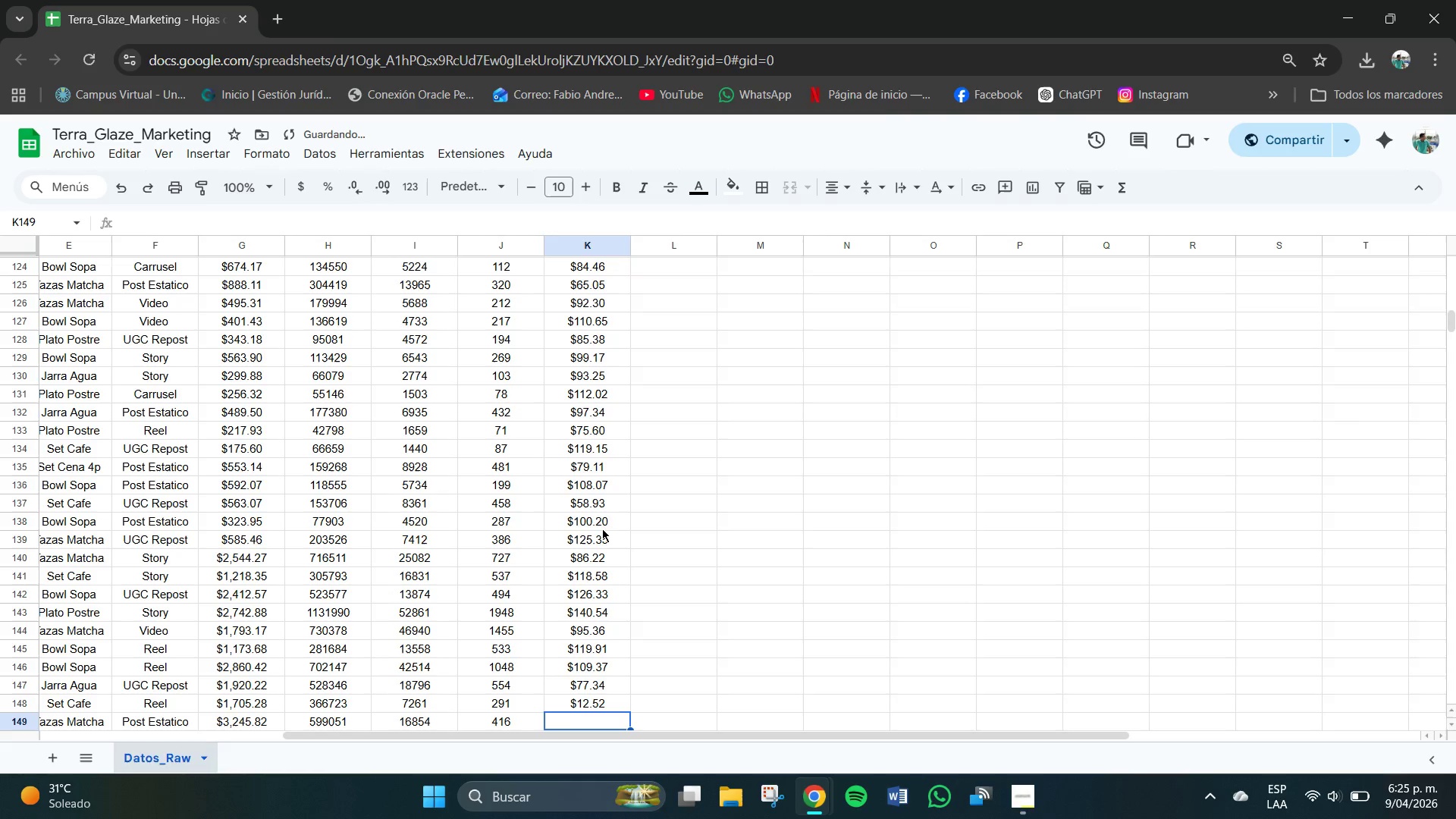 
scroll: coordinate [603, 544], scroll_direction: down, amount: 3.0
 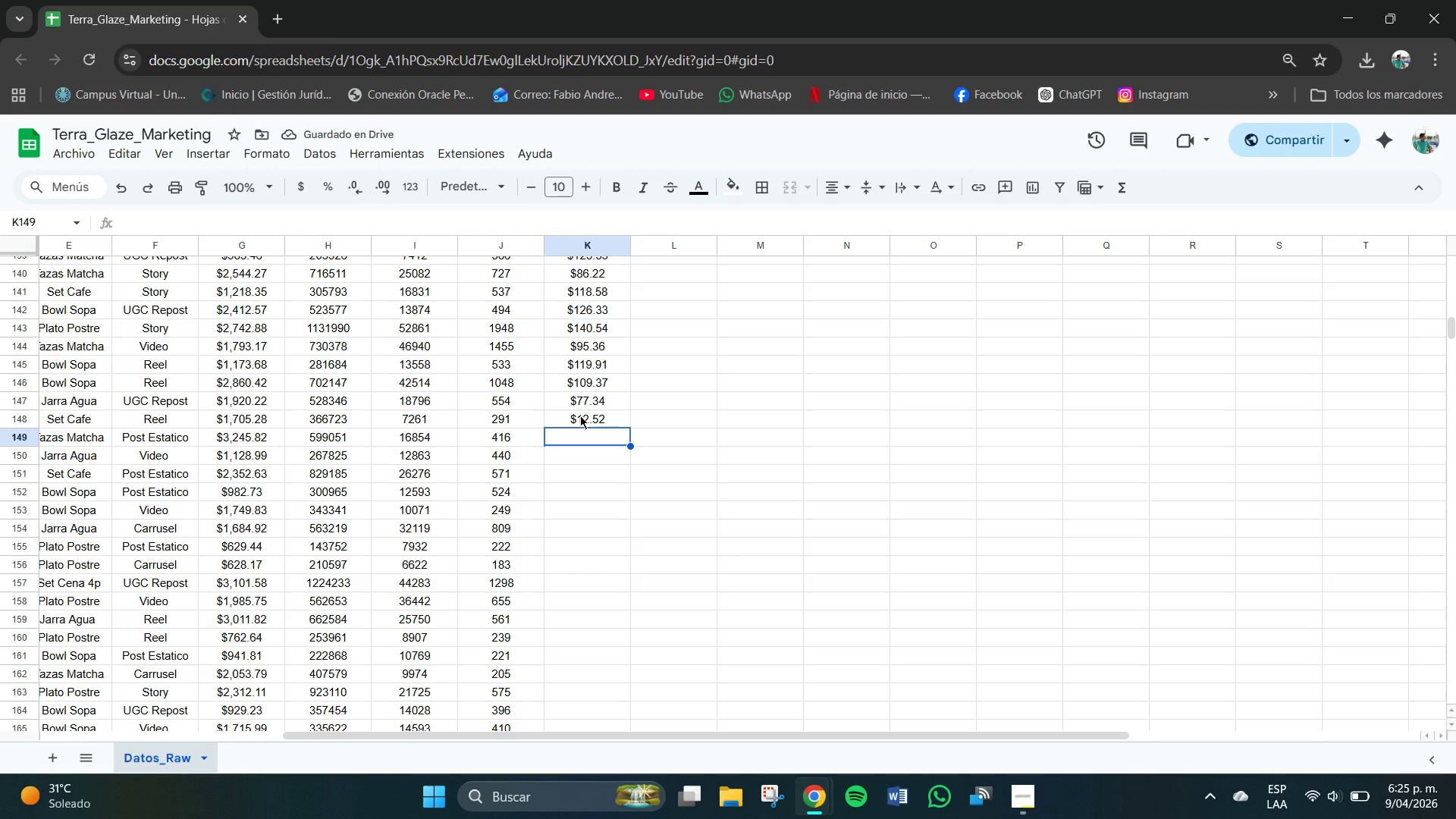 
left_click([579, 418])
 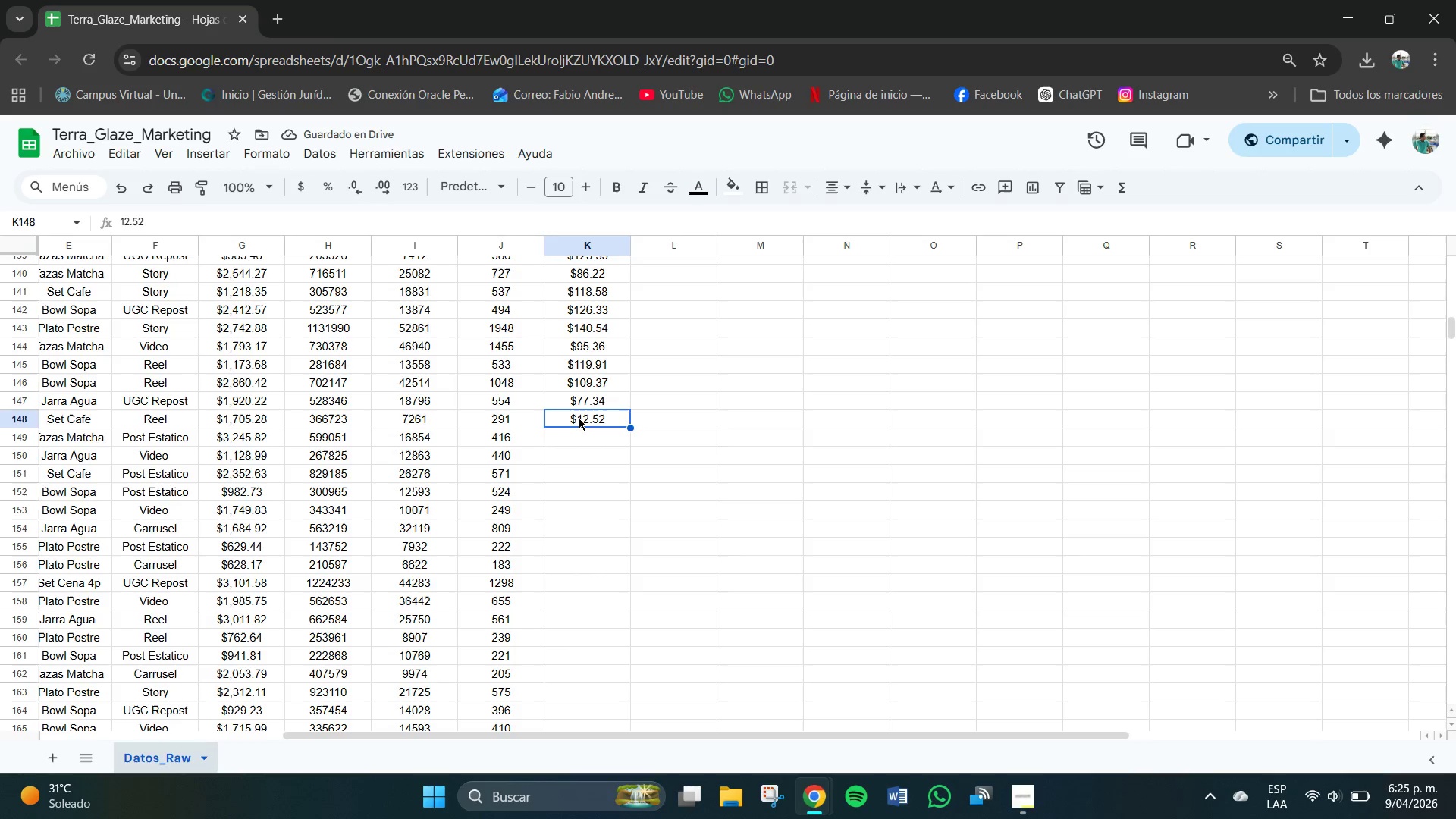 
double_click([579, 418])
 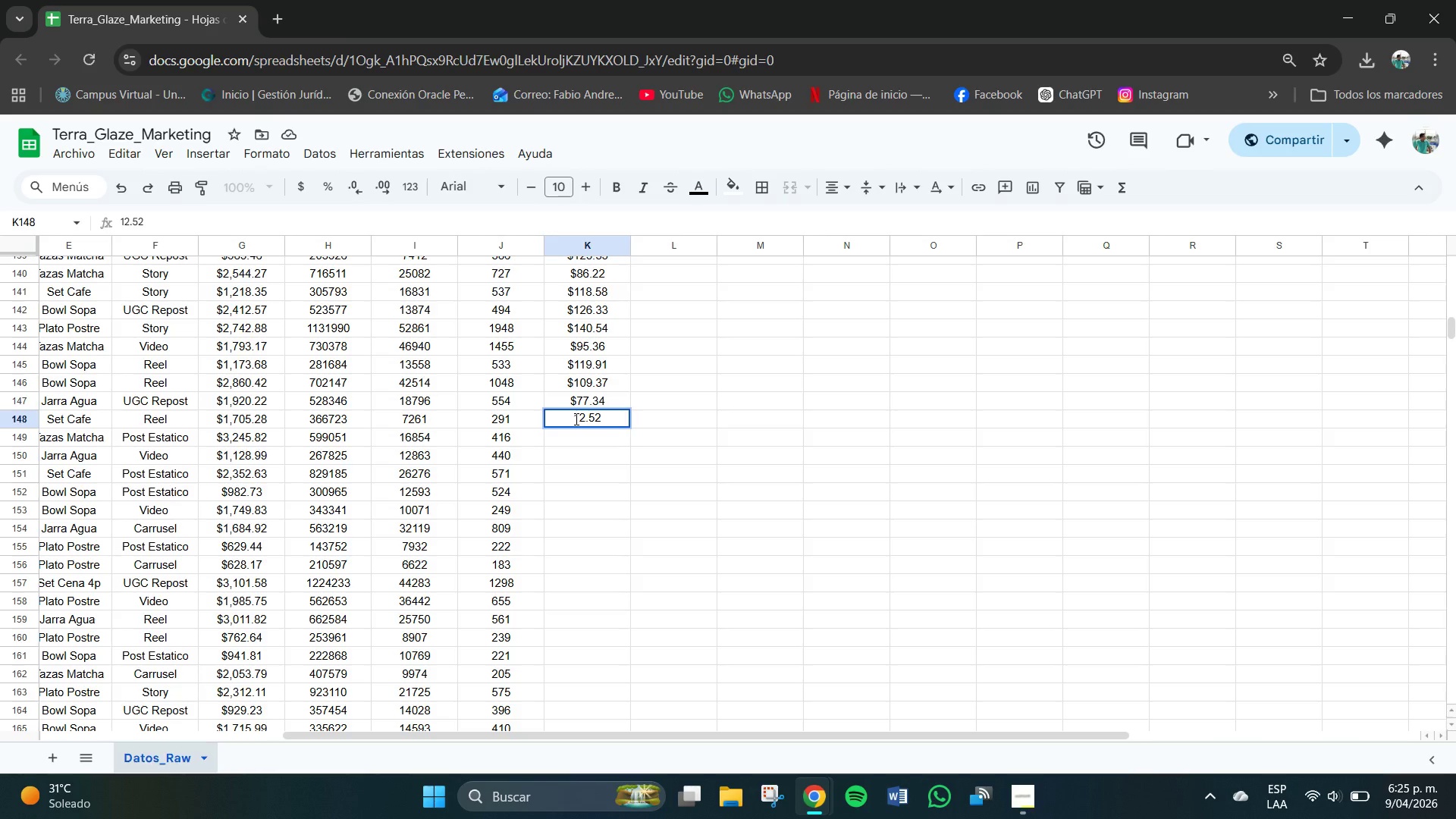 
key(Numpad1)
 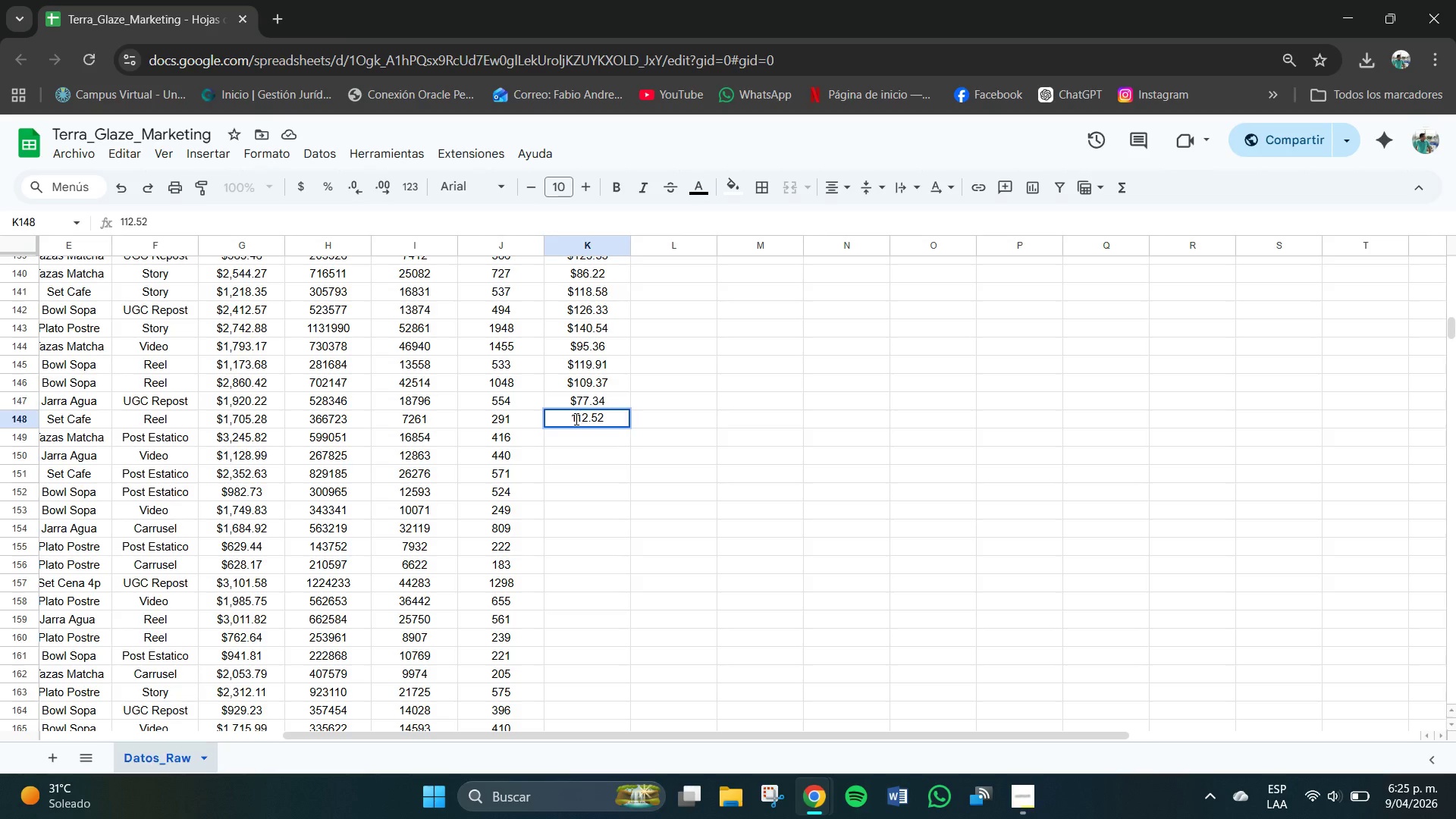 
key(NumpadEnter)
 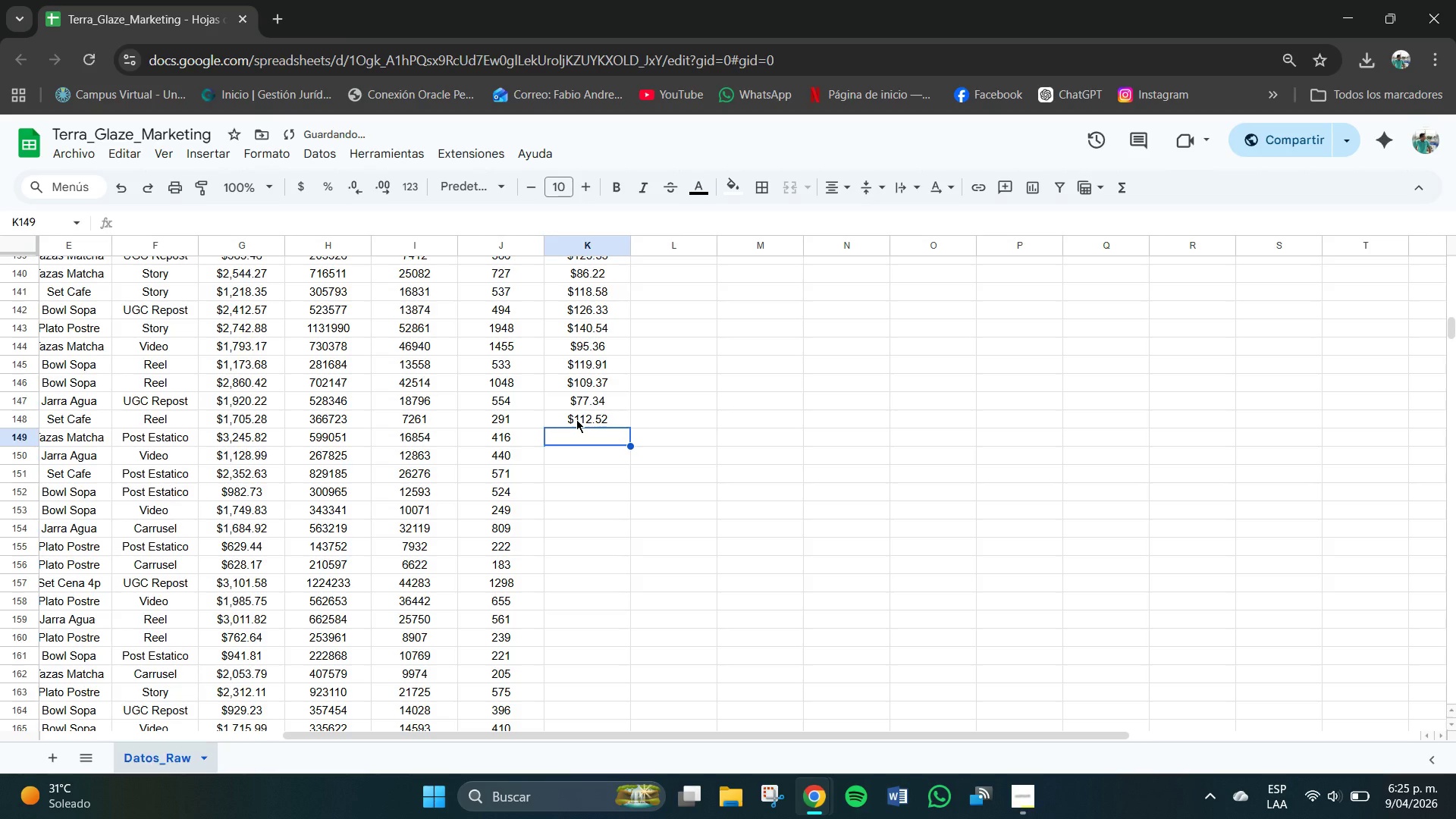 
key(Numpad1)
 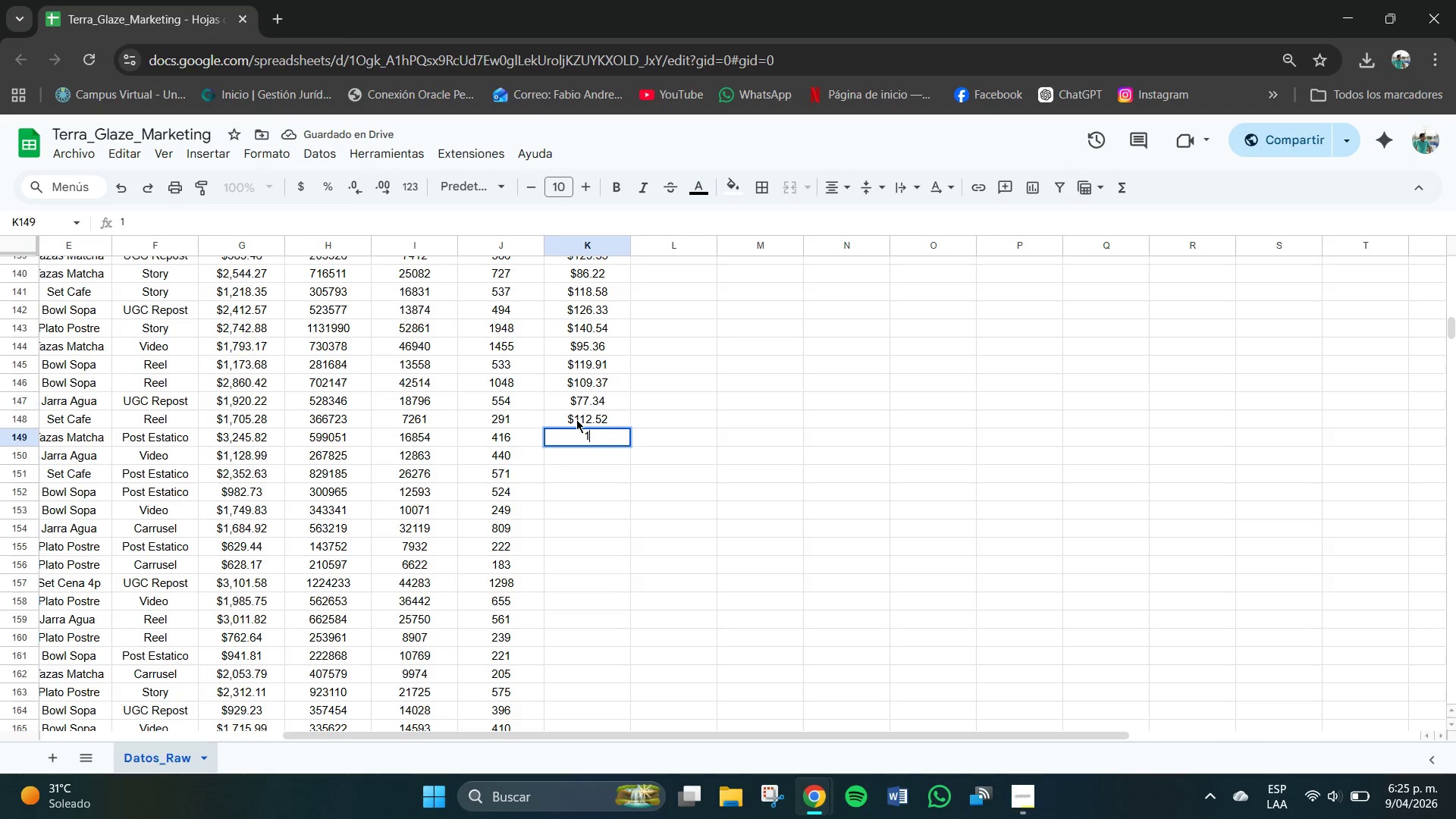 
key(Numpad5)
 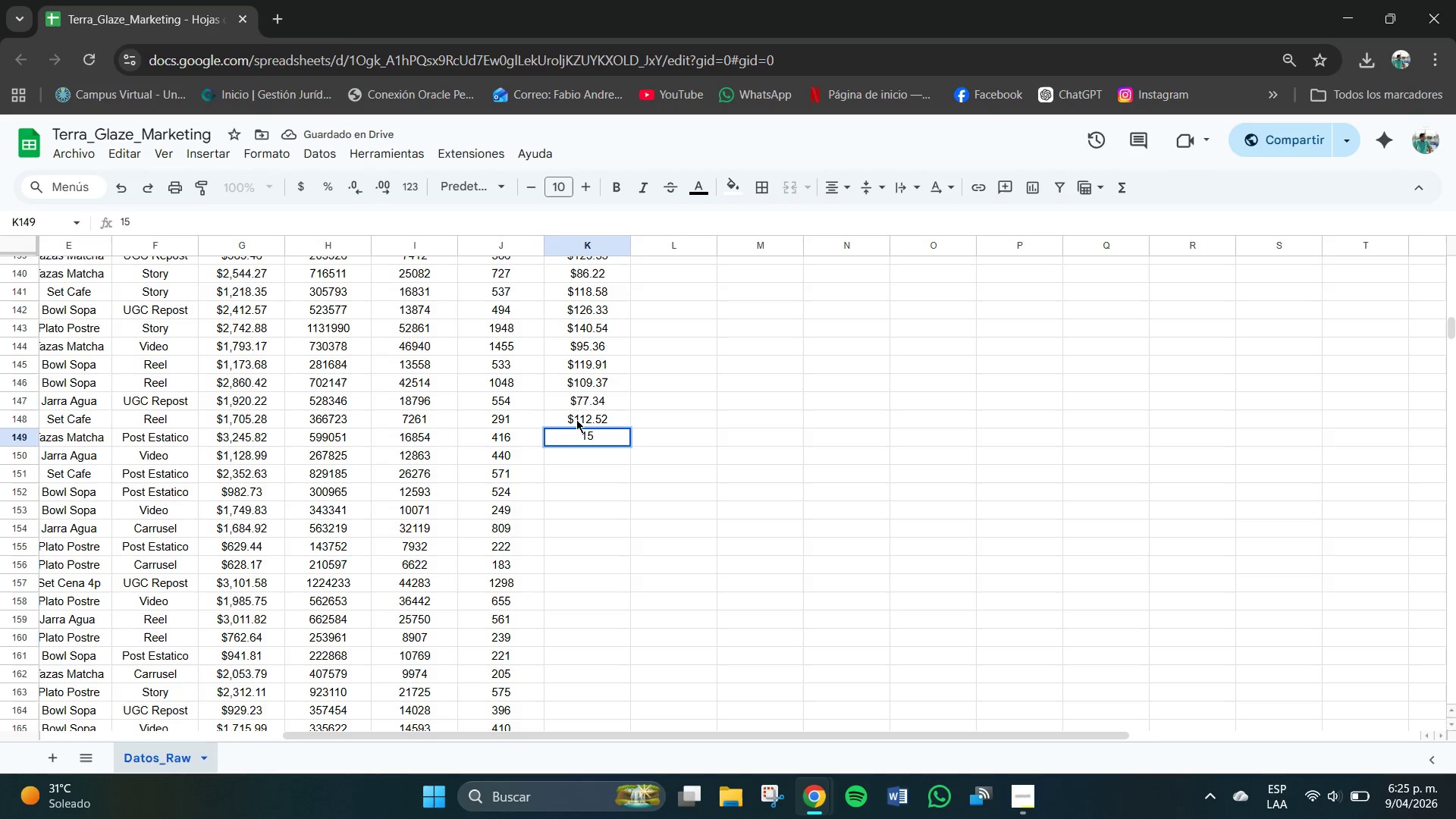 
key(Numpad4)
 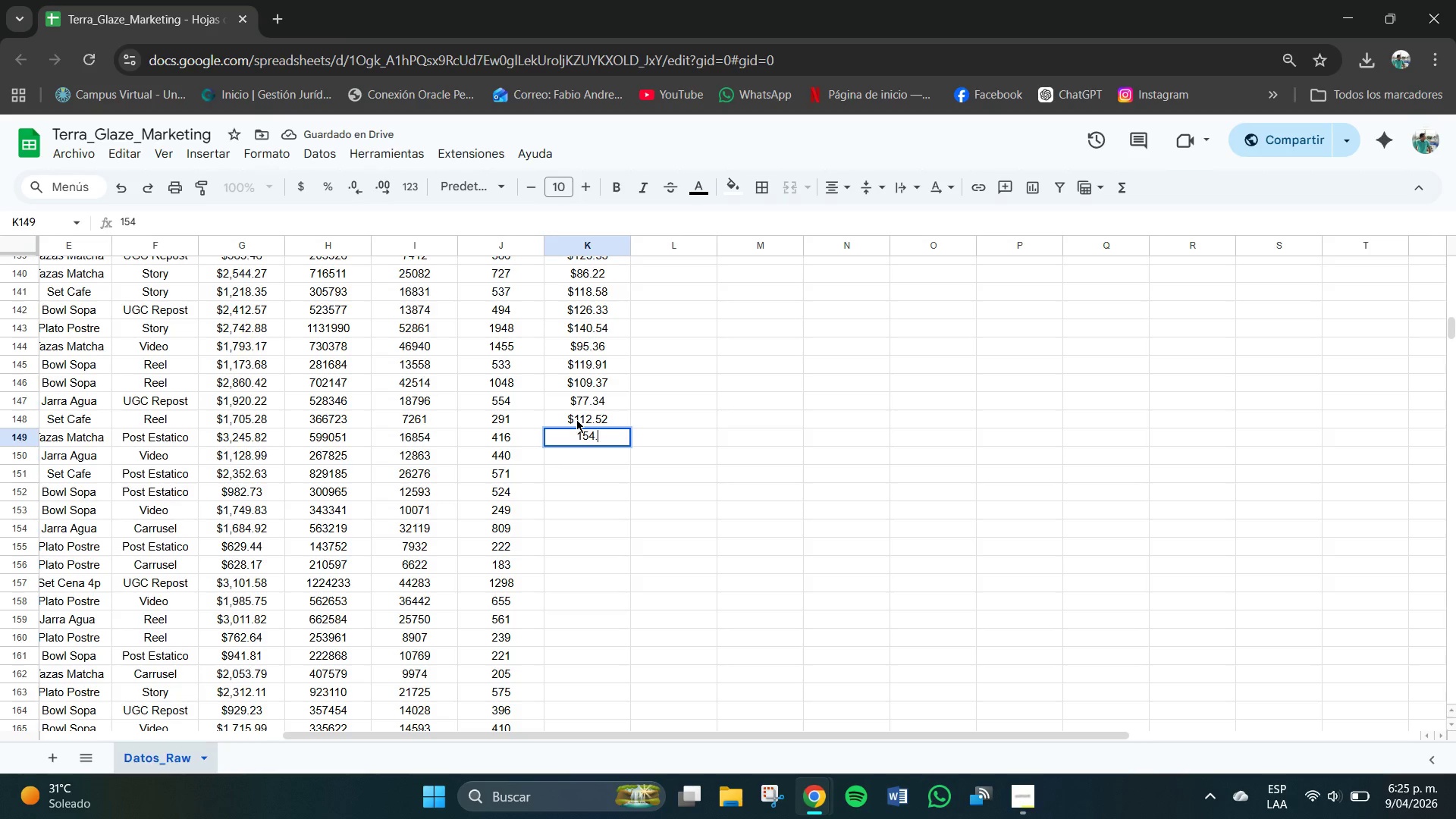 
key(NumpadDecimal)
 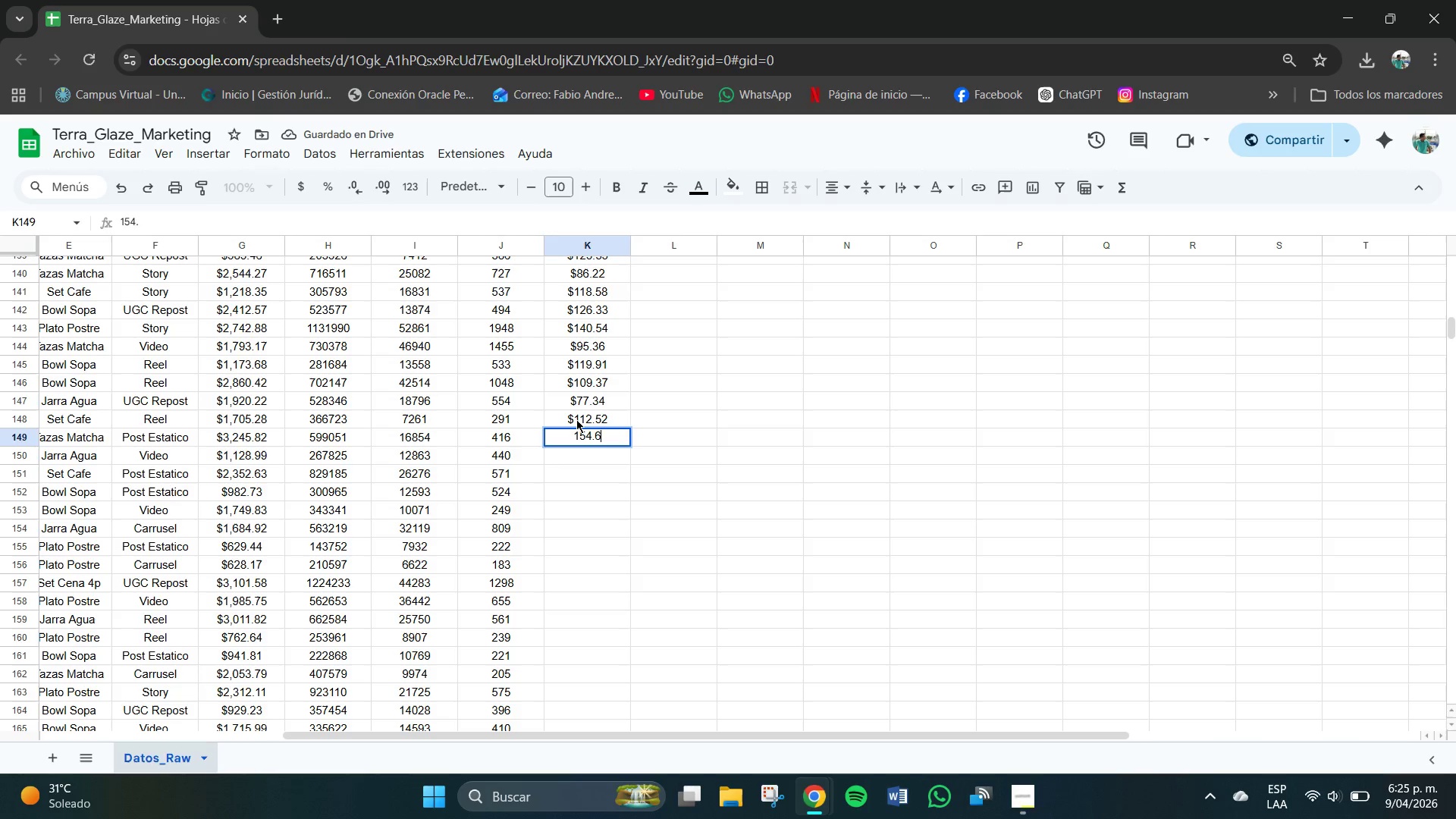 
key(Numpad6)
 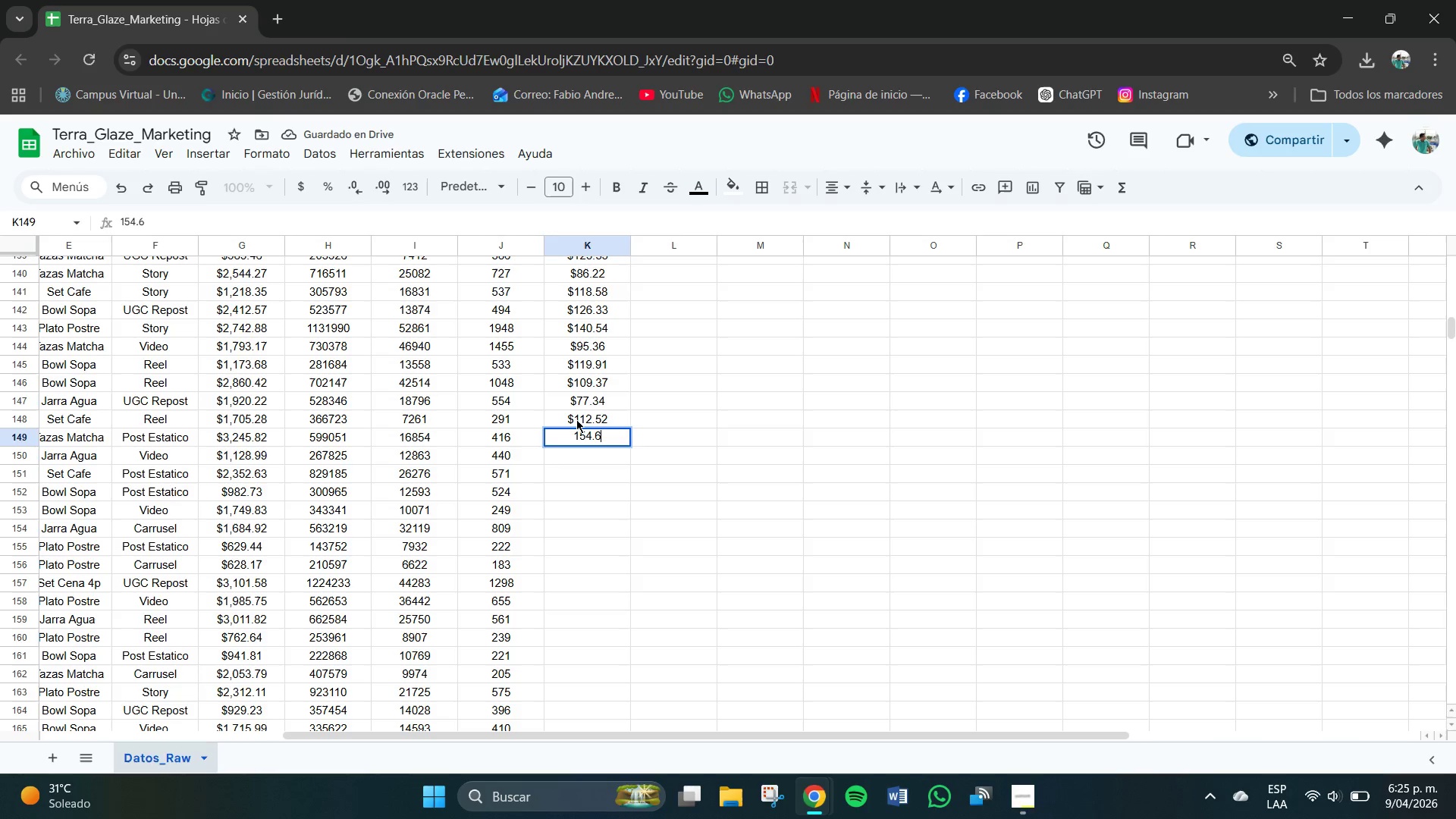 
key(Numpad0)
 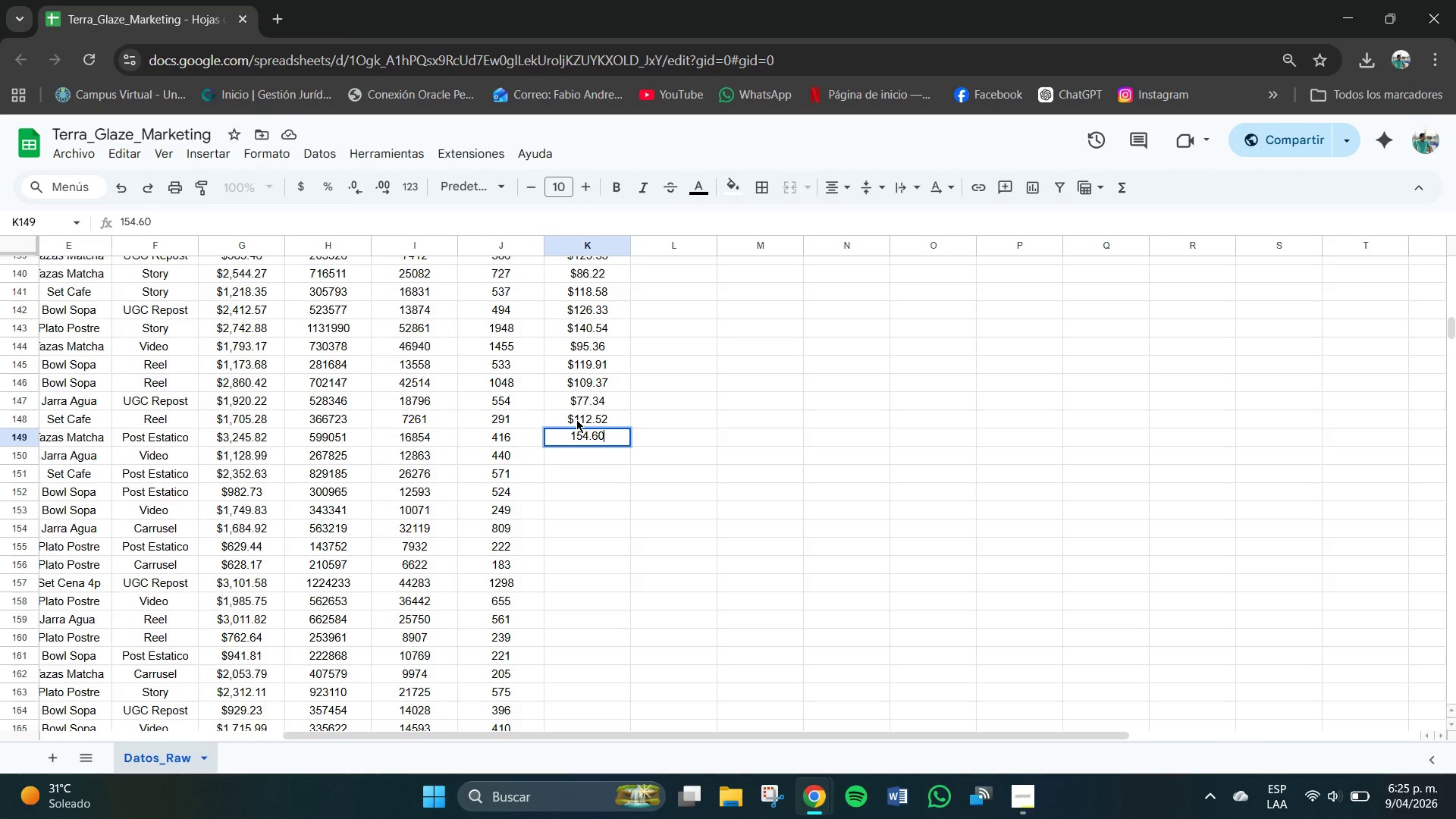 
key(Backspace)
 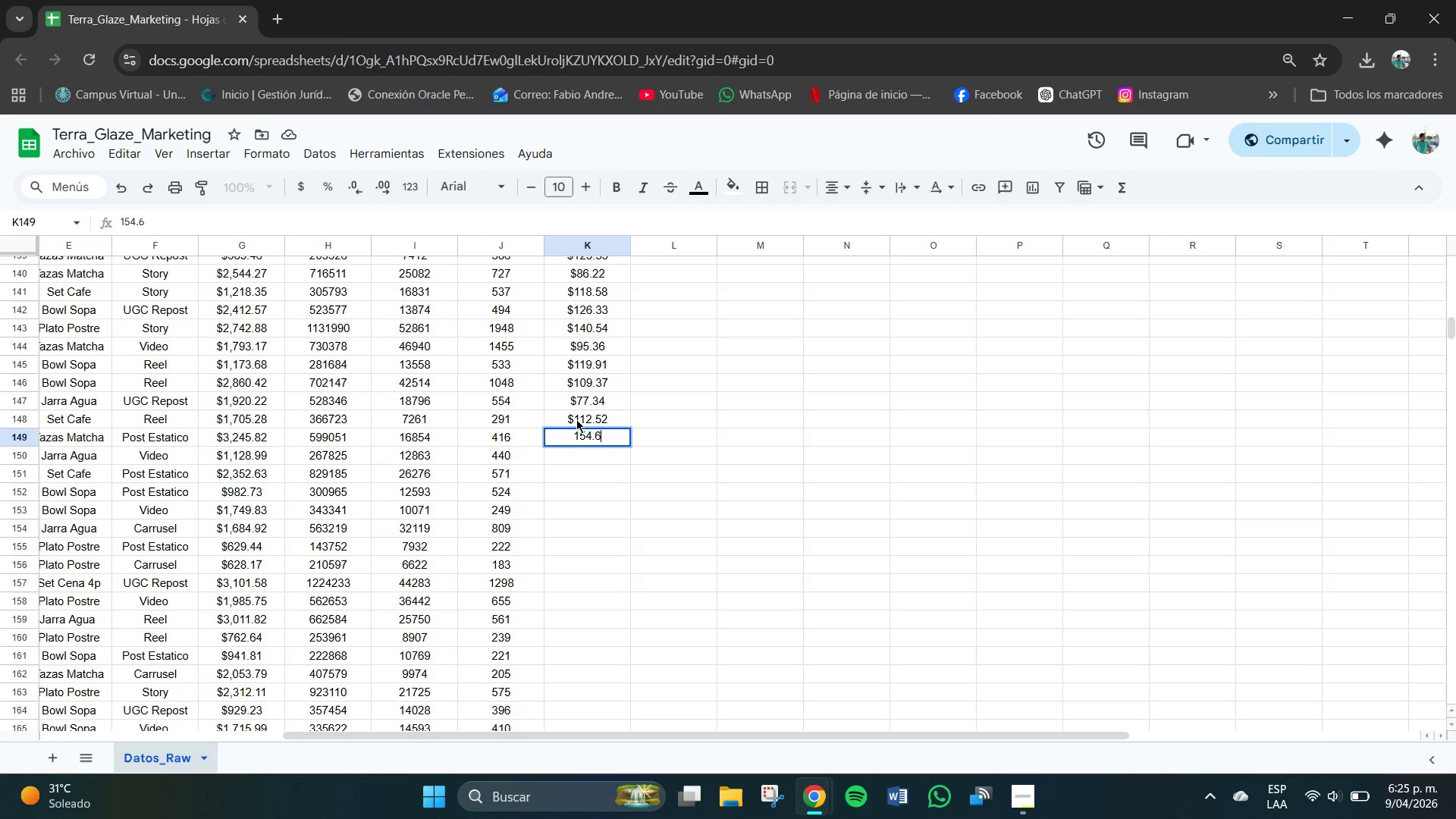 
key(Numpad2)
 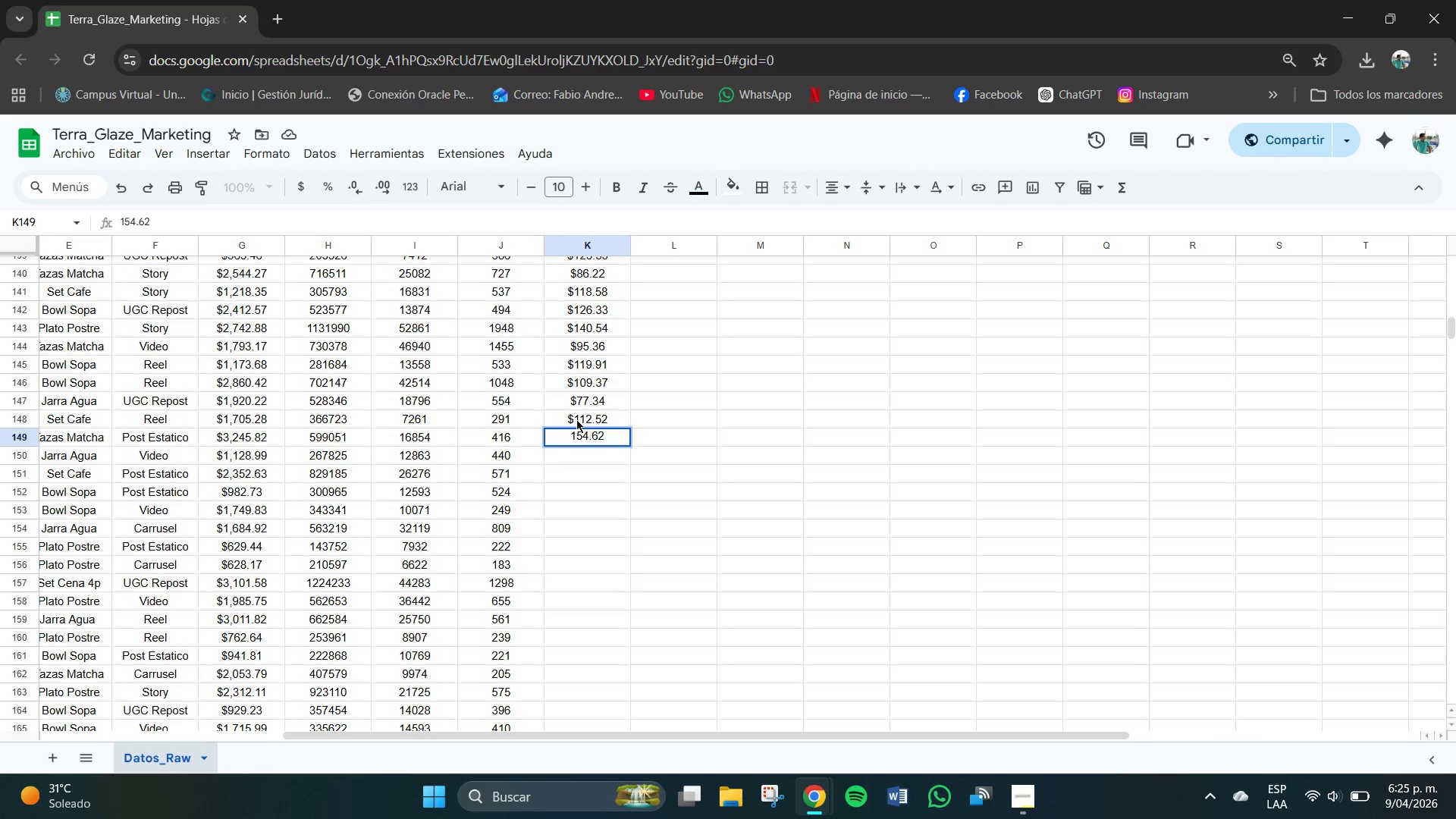 
key(NumpadEnter)
 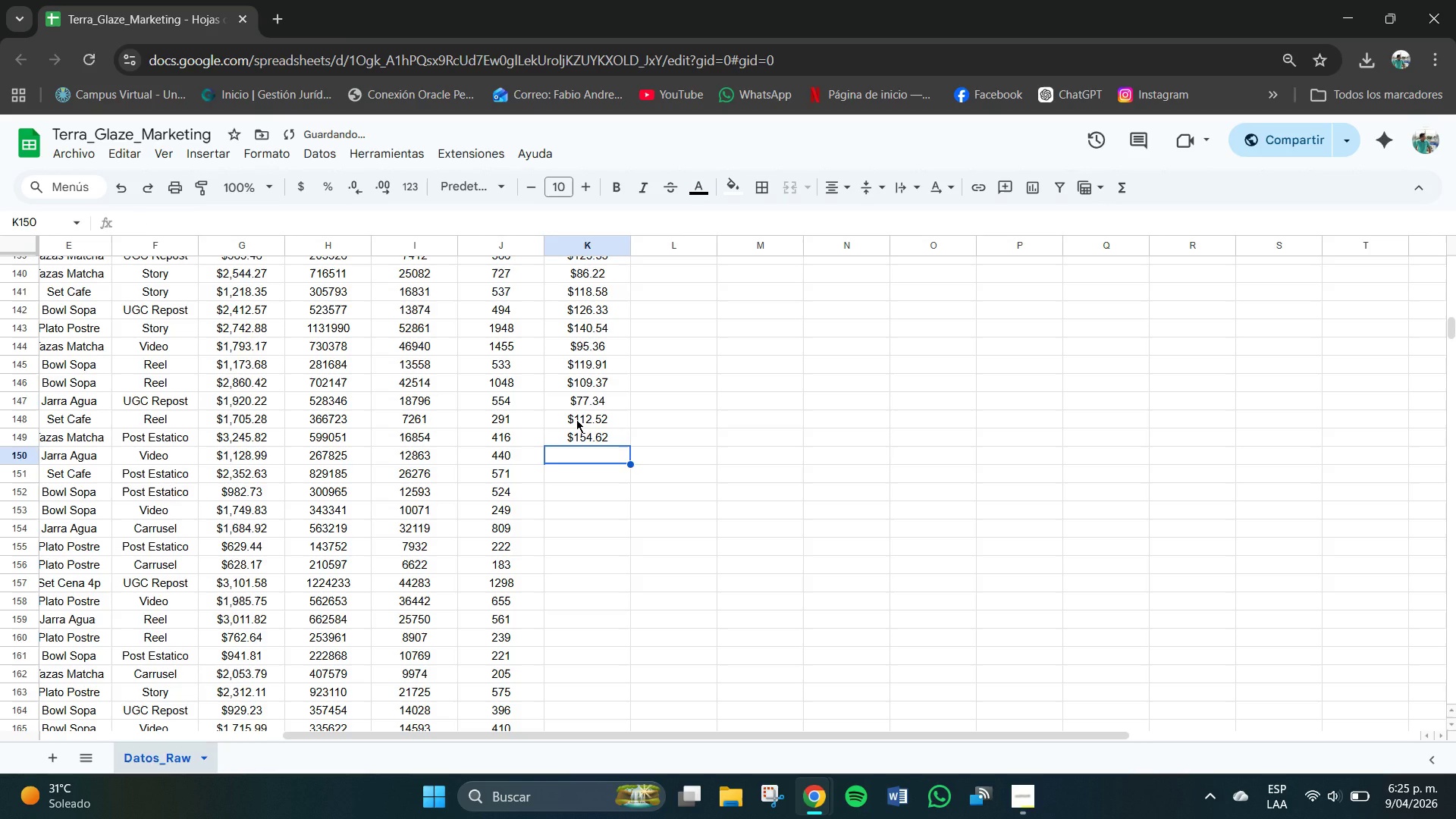 
key(Numpad7)
 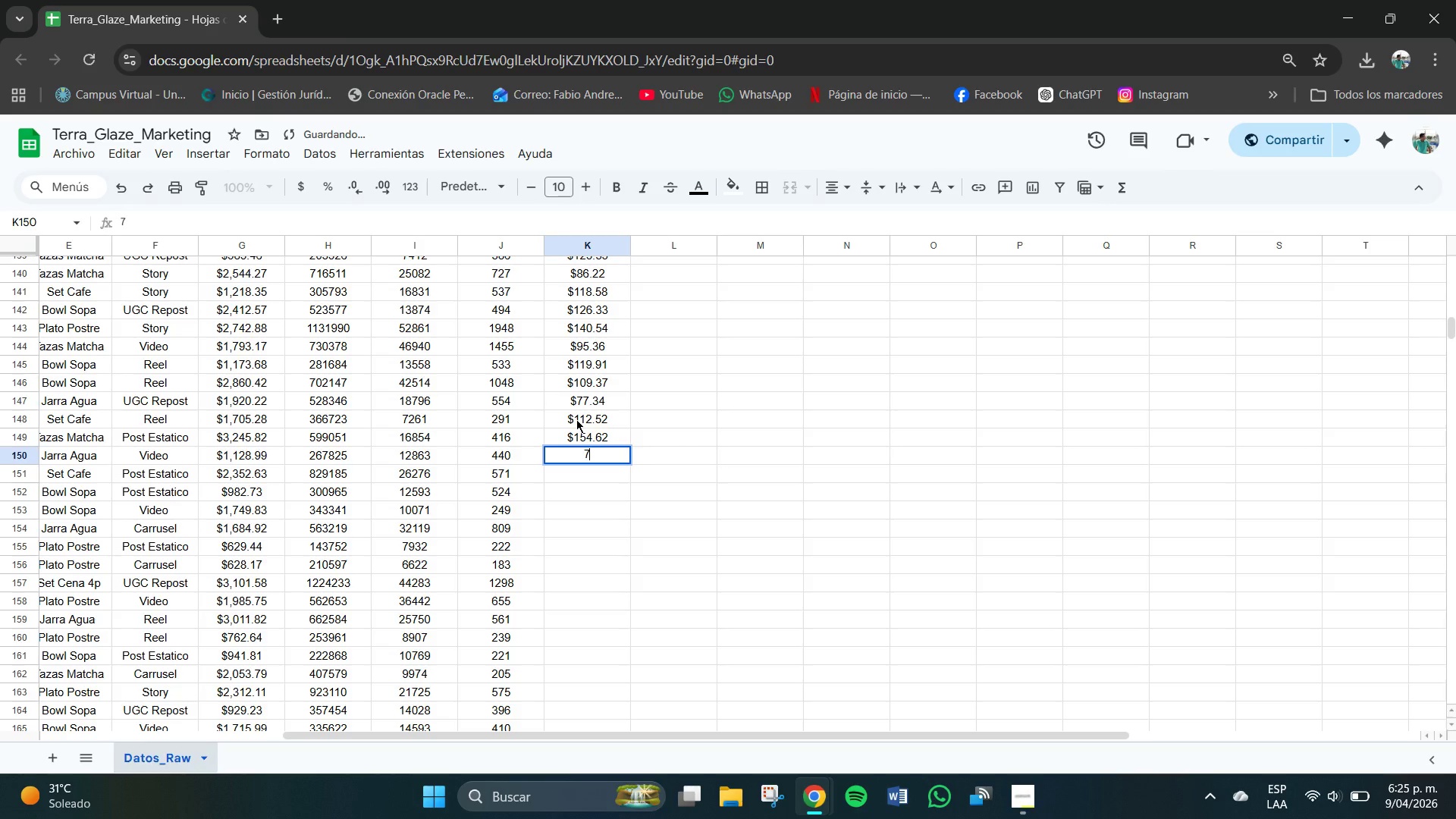 
key(Numpad5)
 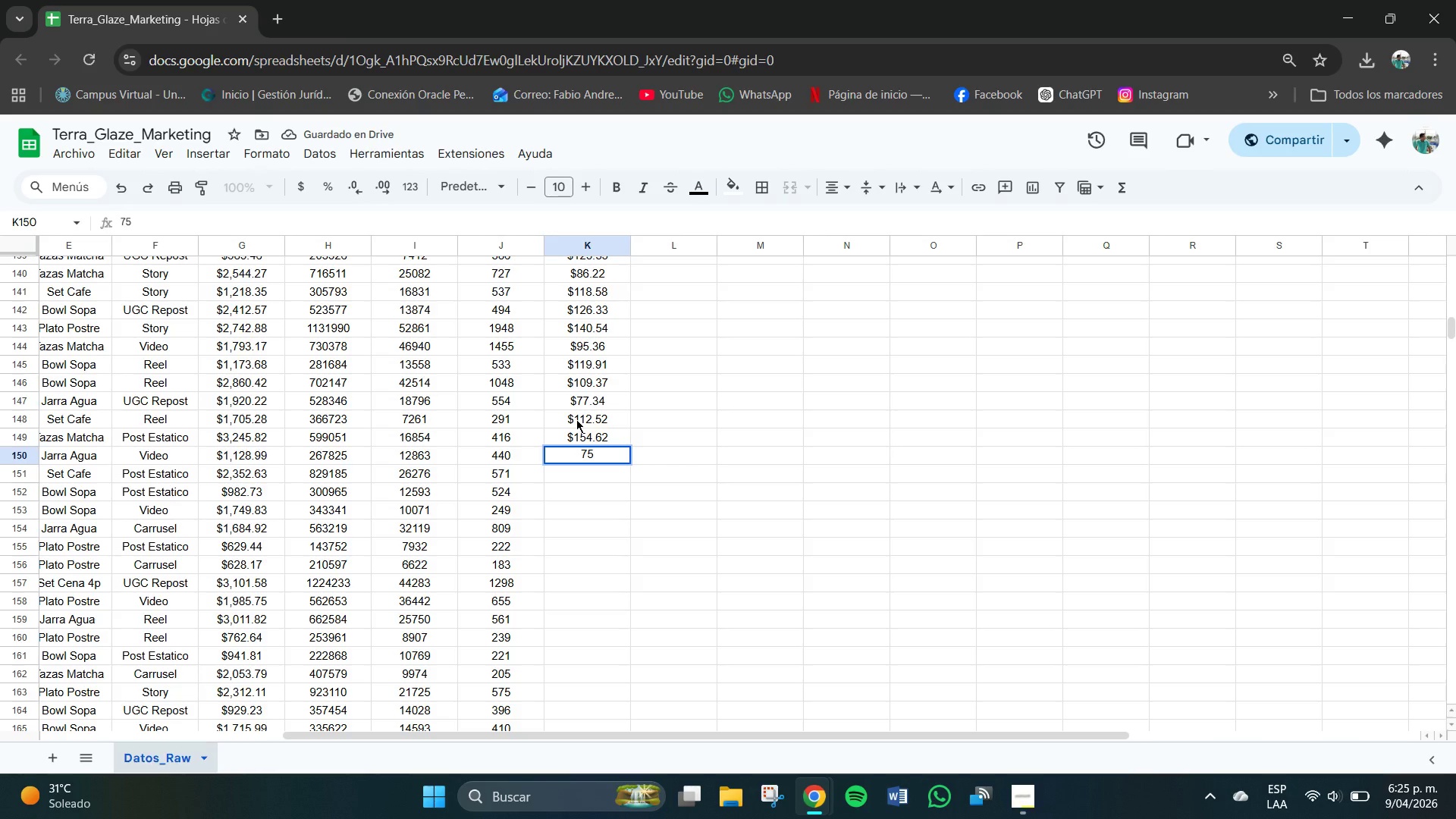 
key(NumpadDecimal)
 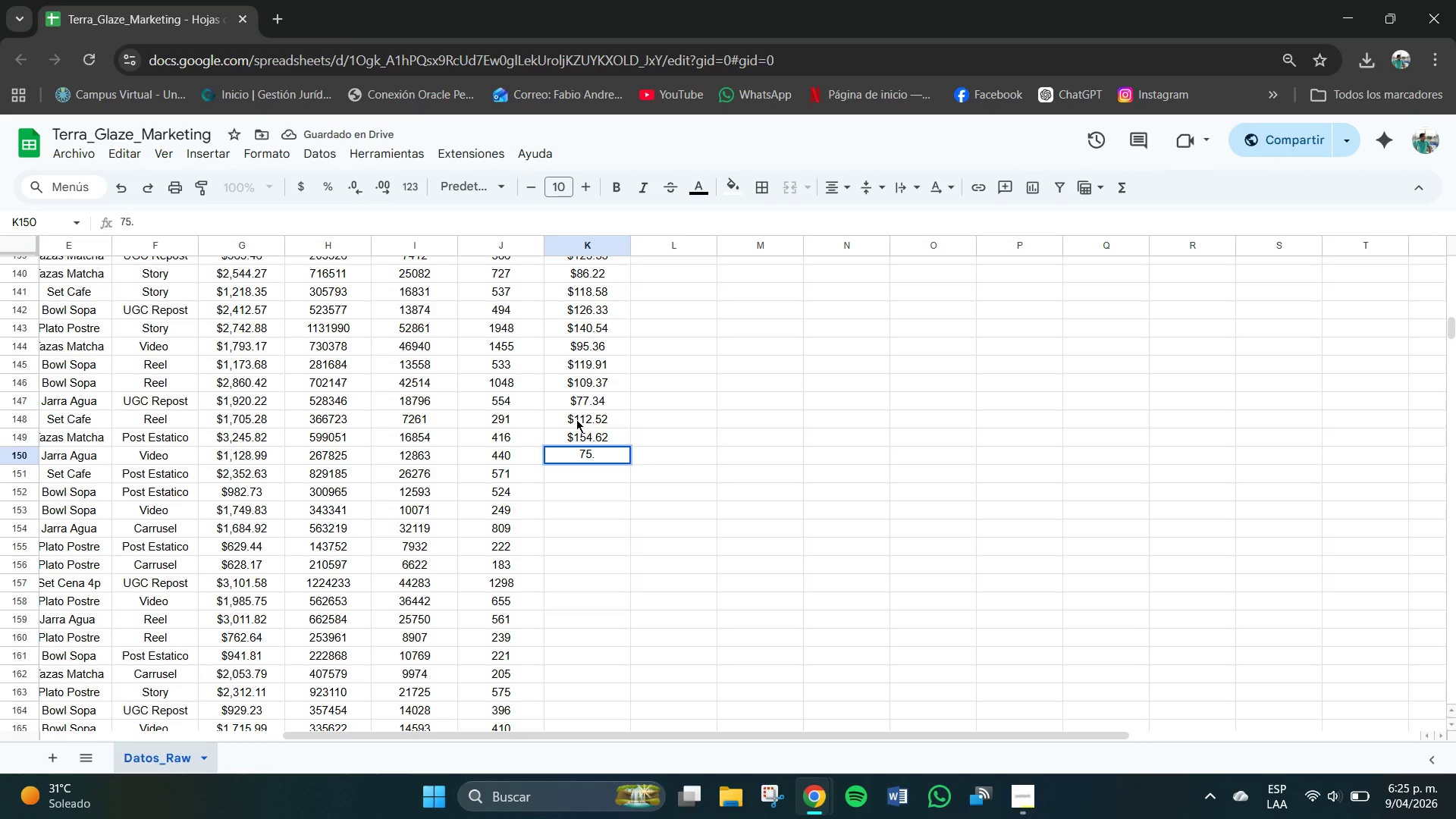 
key(Numpad6)
 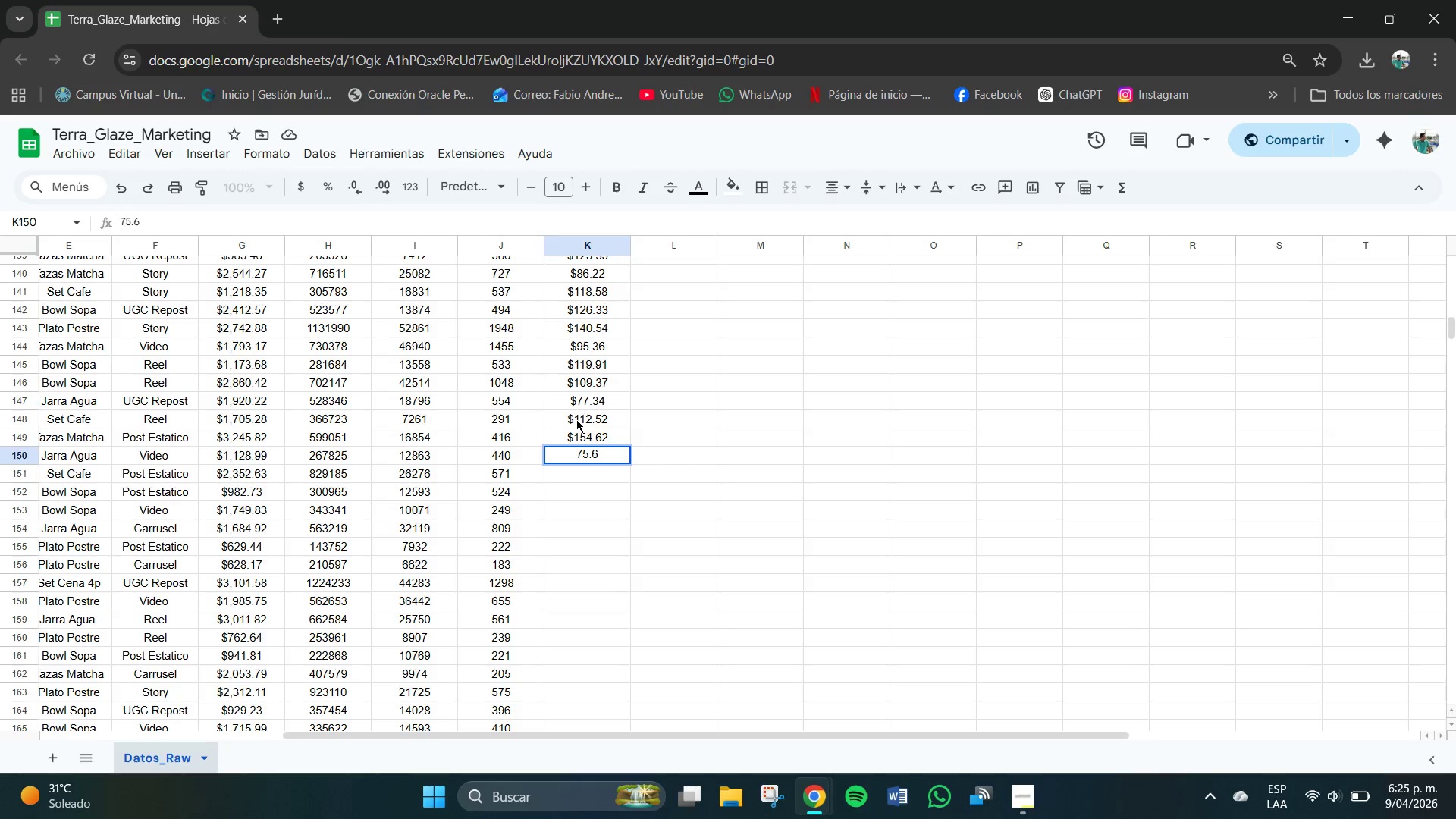 
key(Numpad5)
 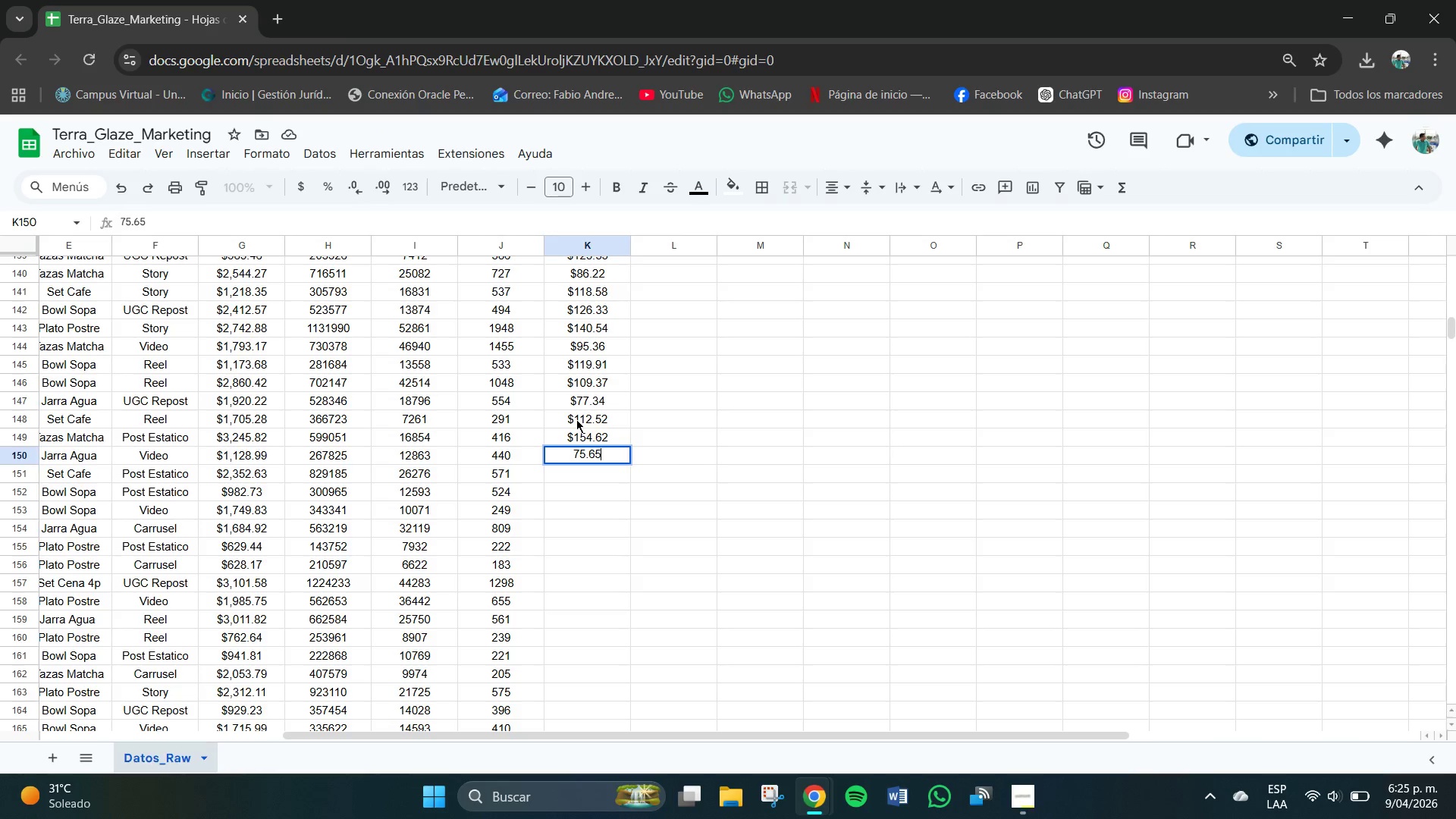 
key(NumpadEnter)
 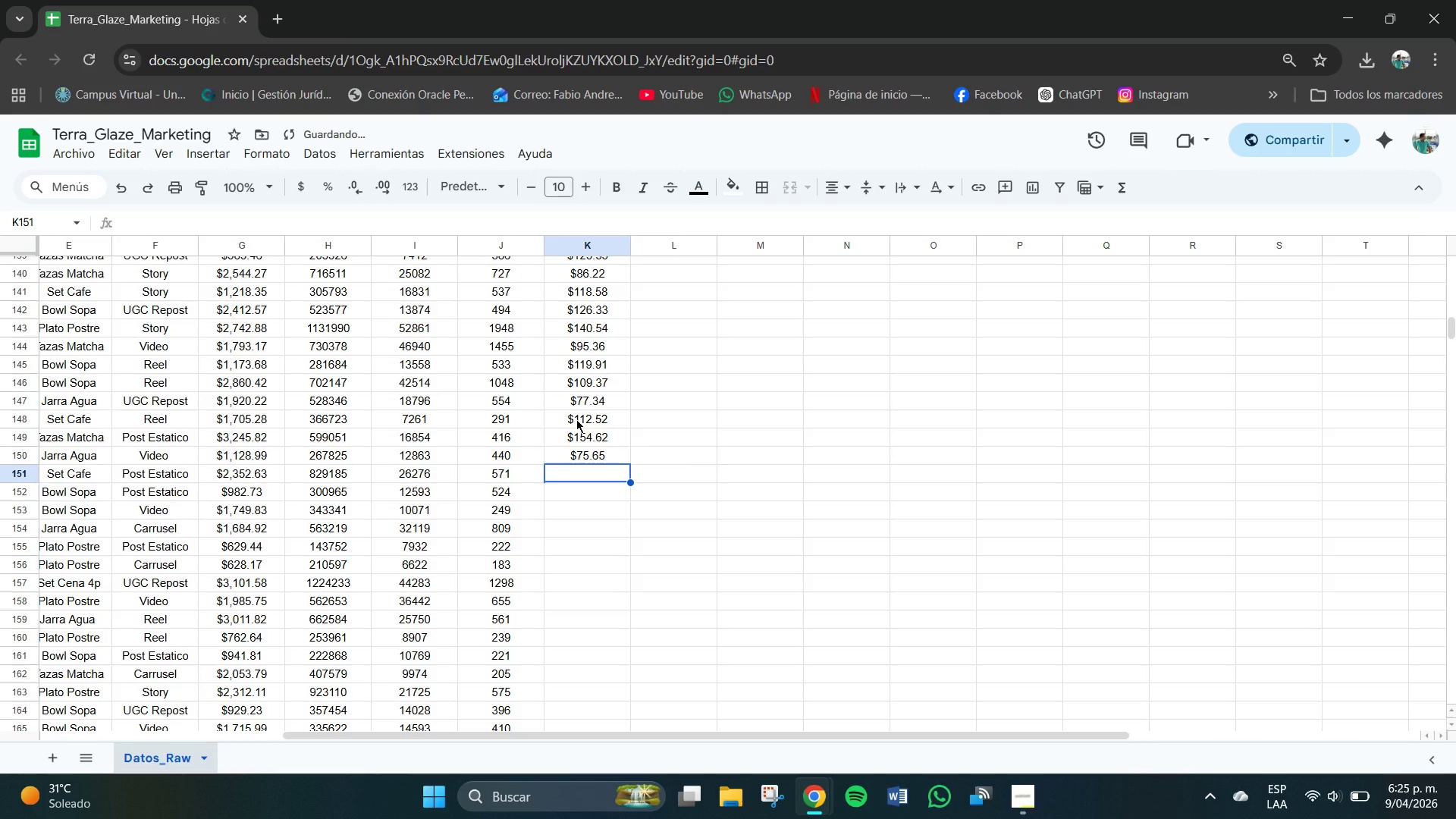 
key(Numpad1)
 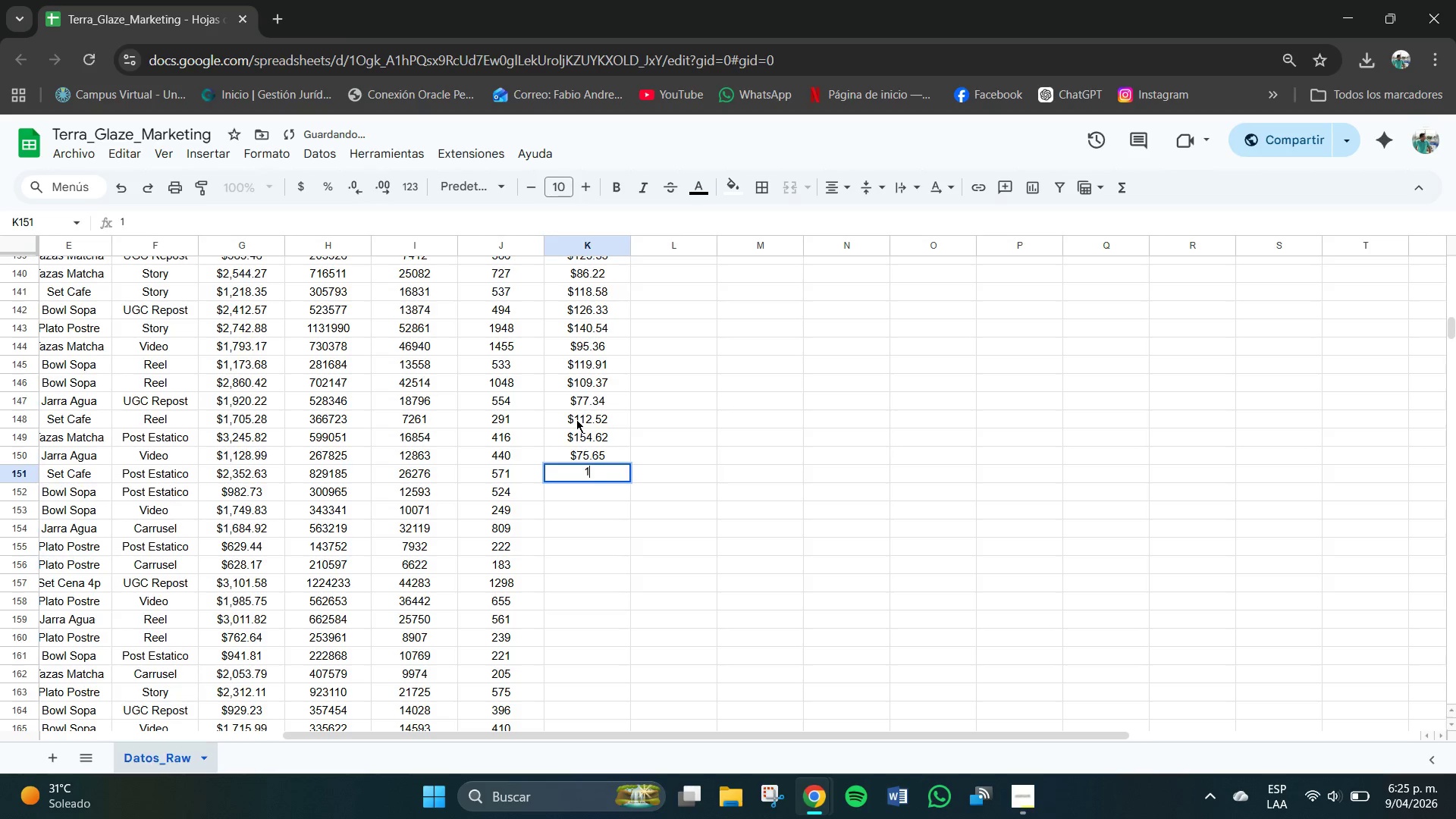 
key(Numpad0)
 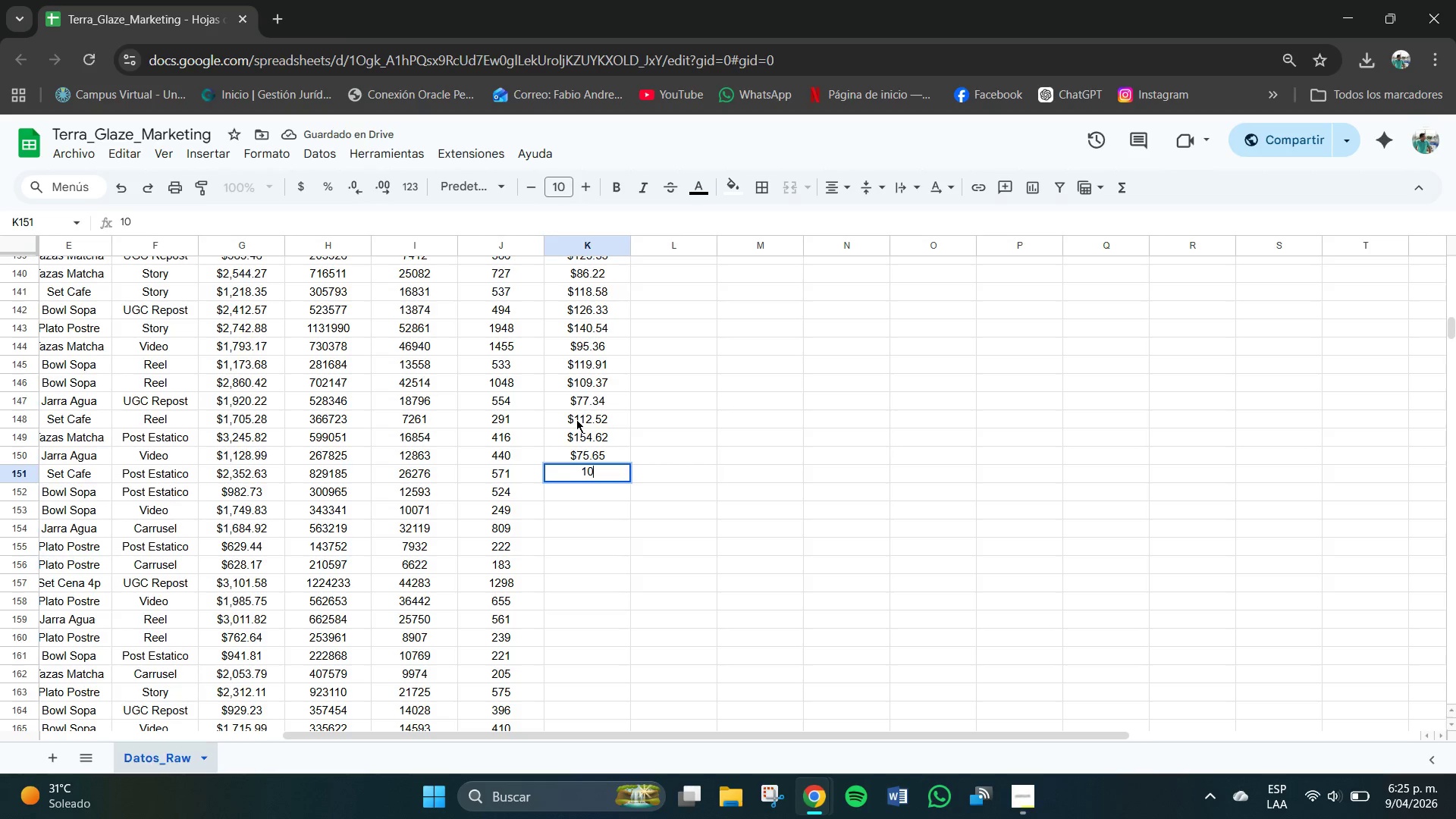 
key(Numpad1)
 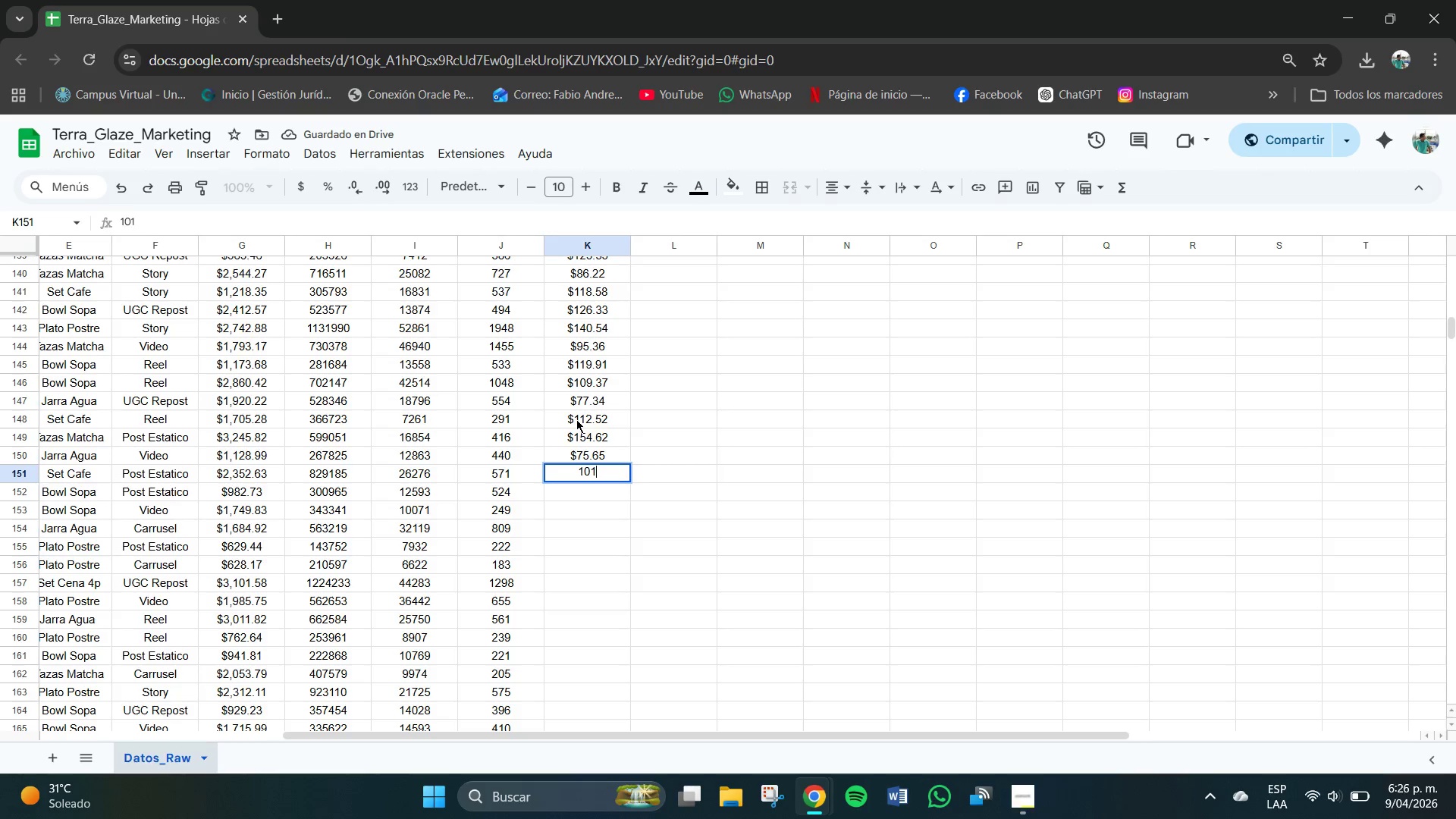 
key(NumpadDecimal)
 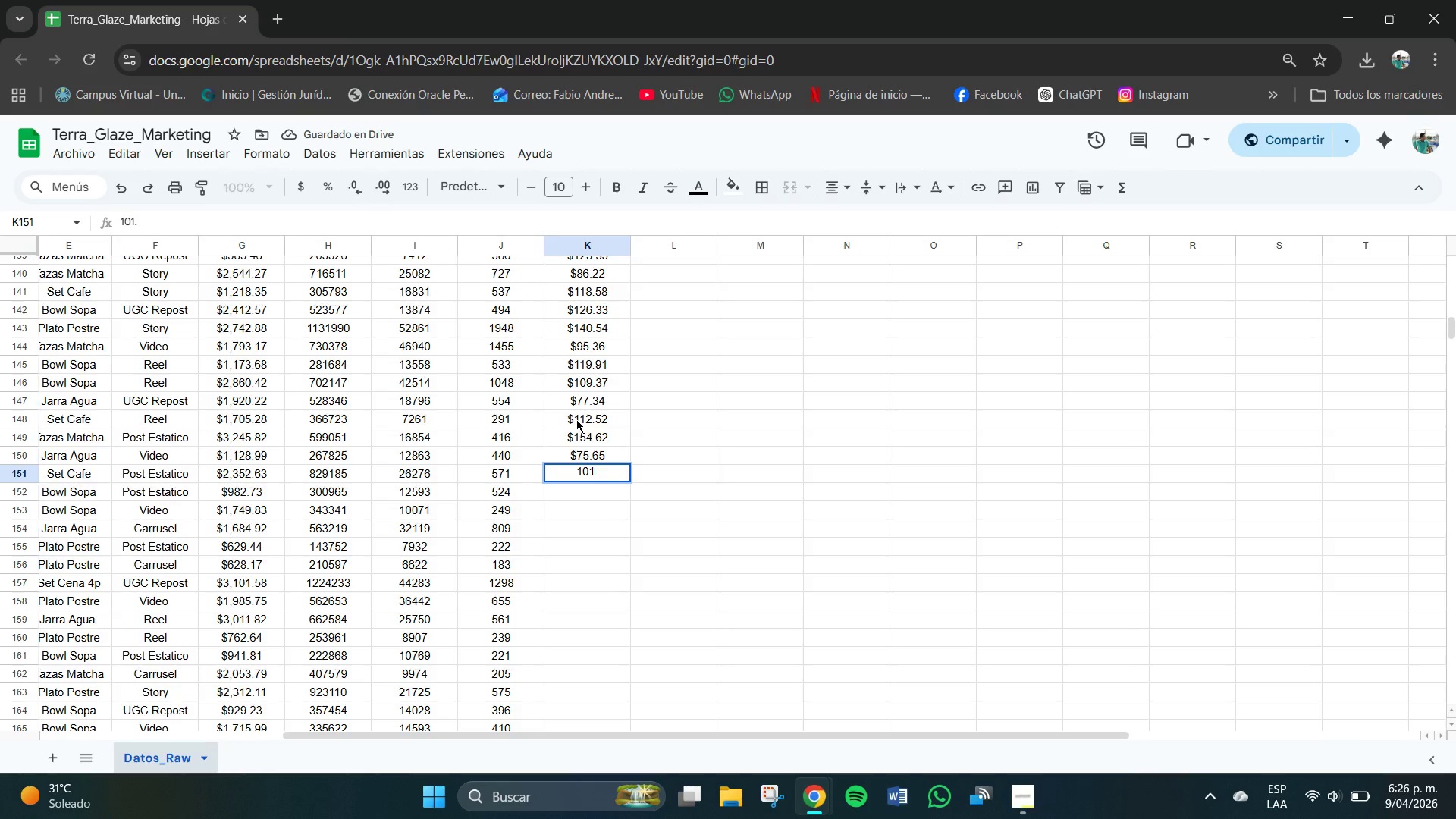 
key(Numpad7)
 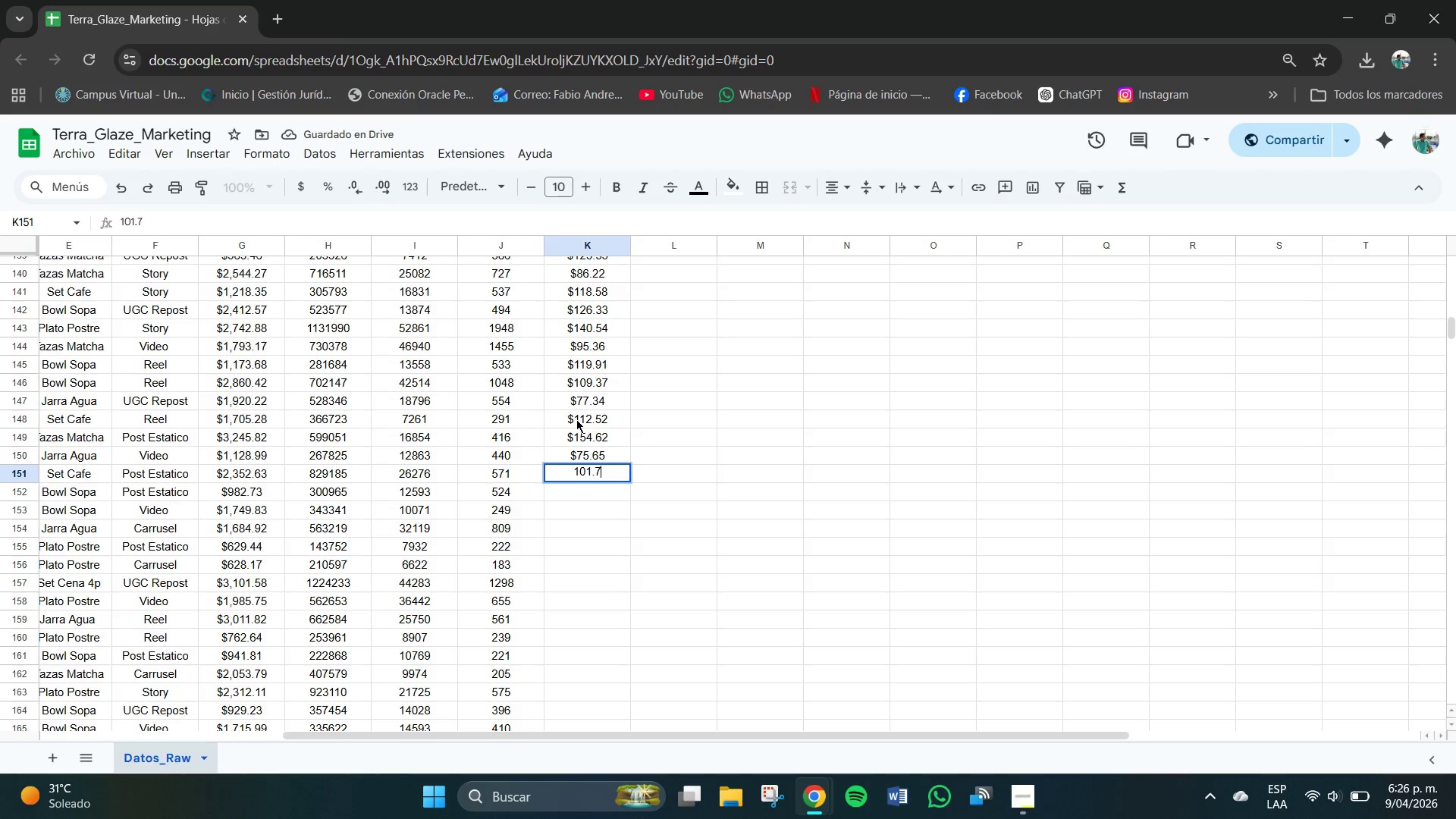 
key(Numpad5)
 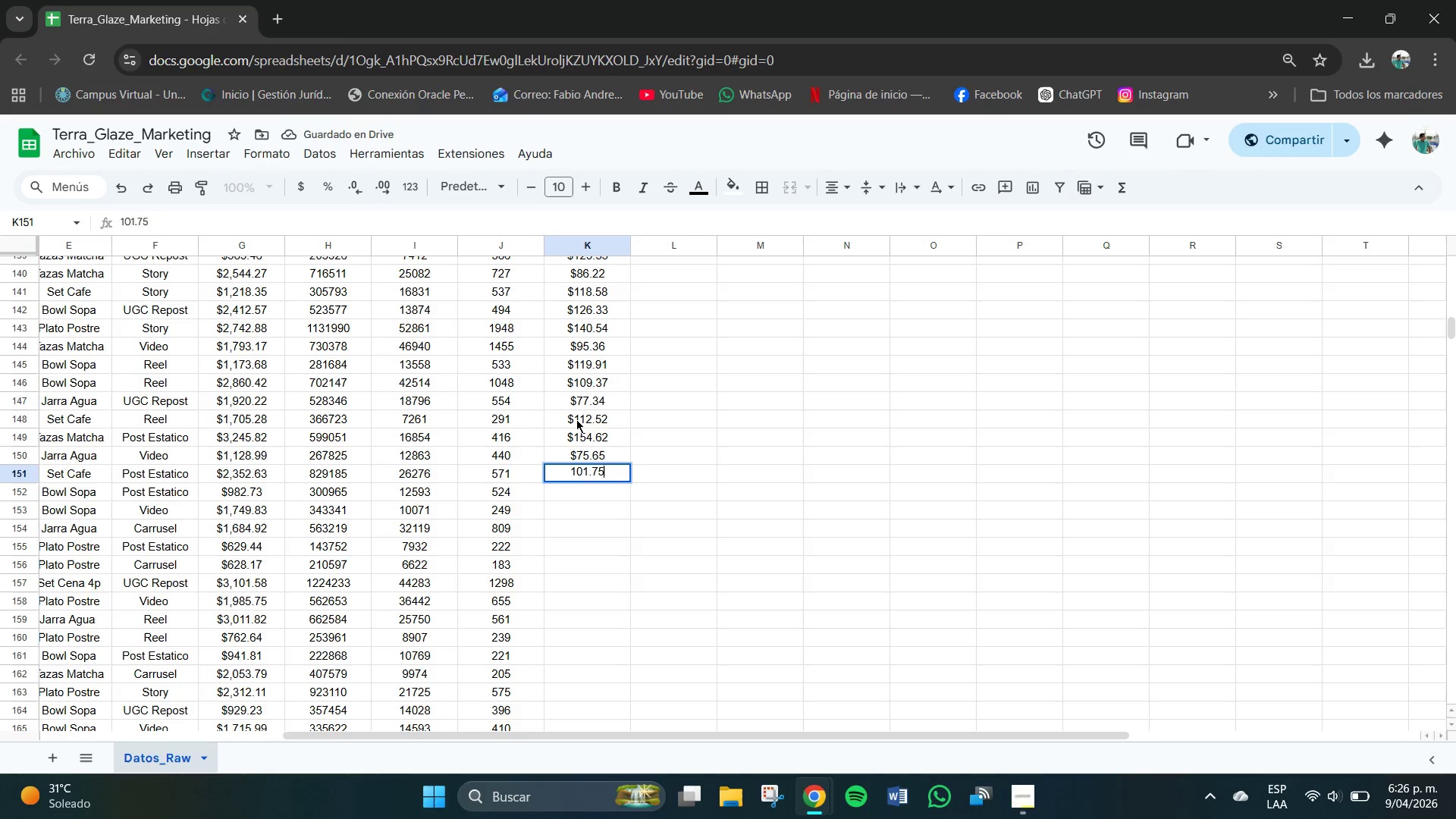 
key(NumpadEnter)
 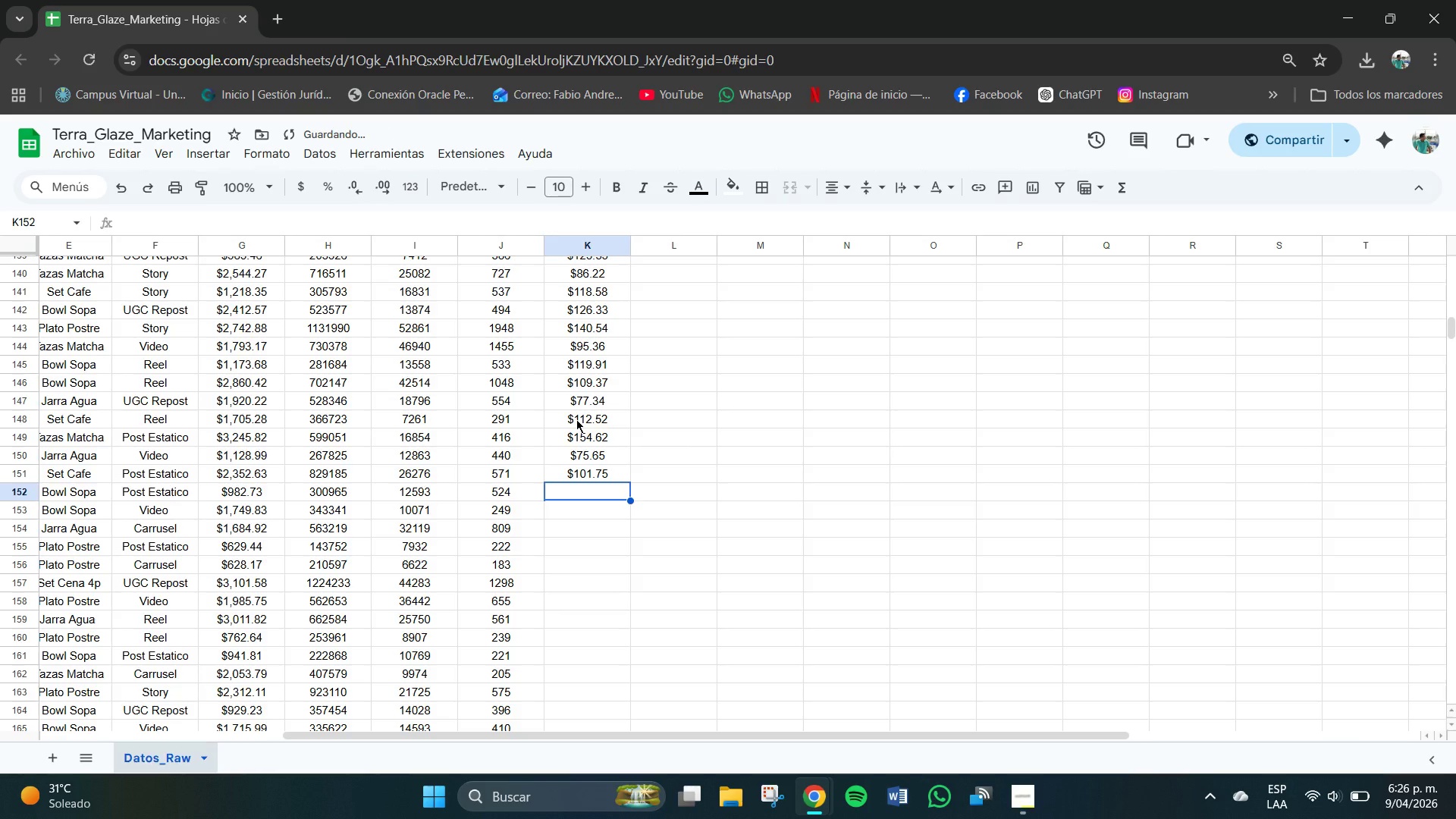 
key(Numpad1)
 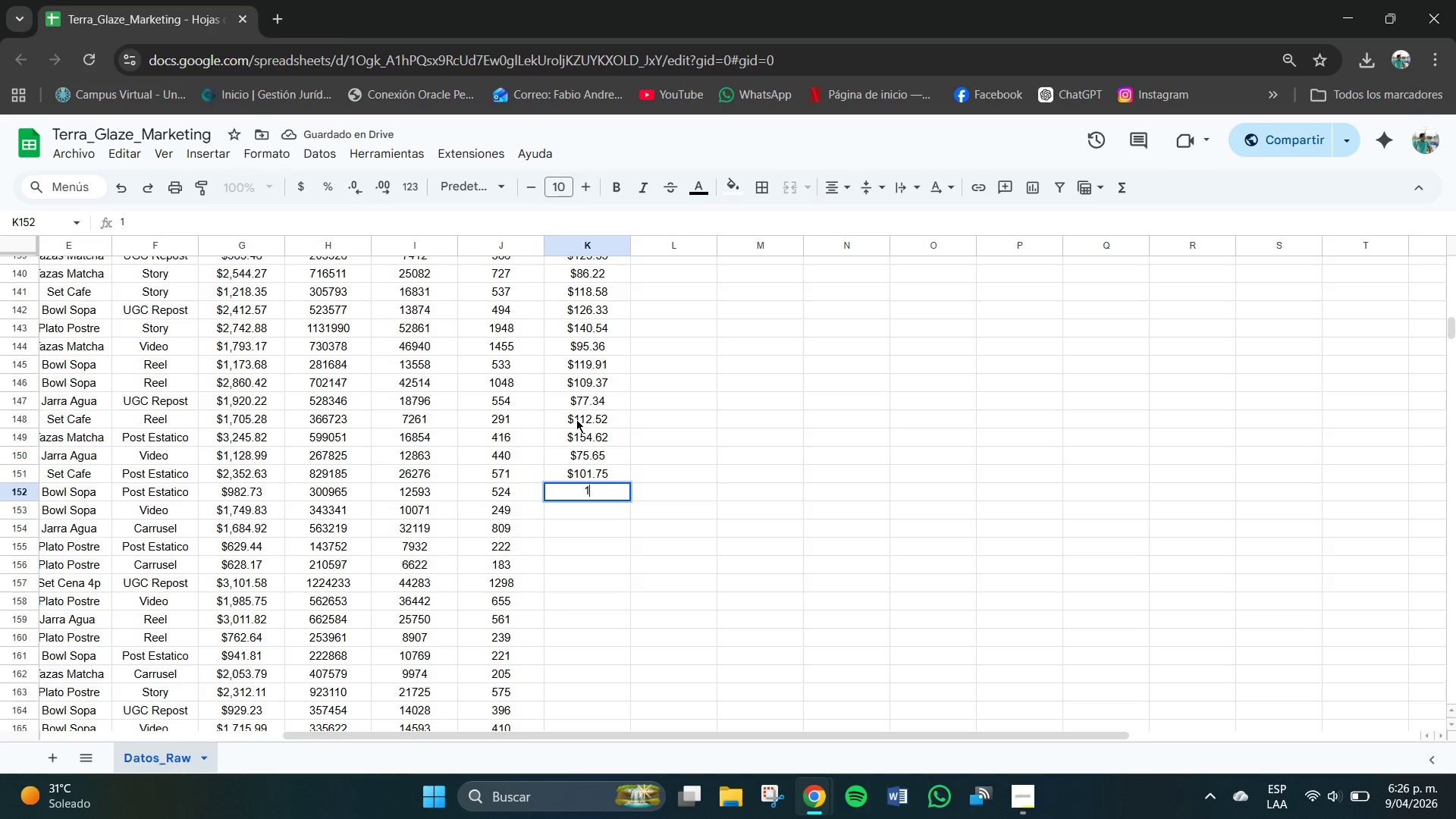 
key(Numpad1)
 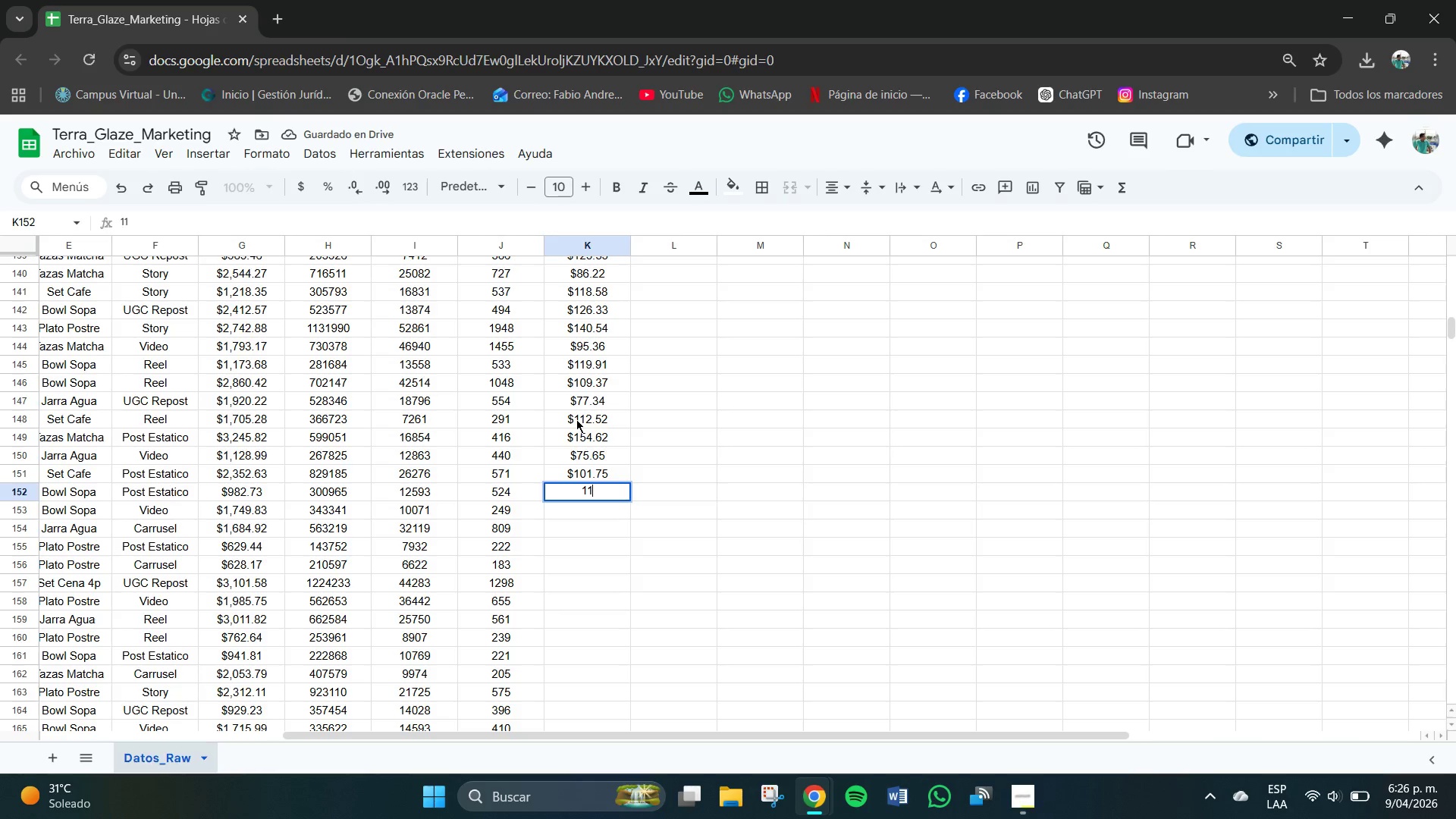 
key(Numpad9)
 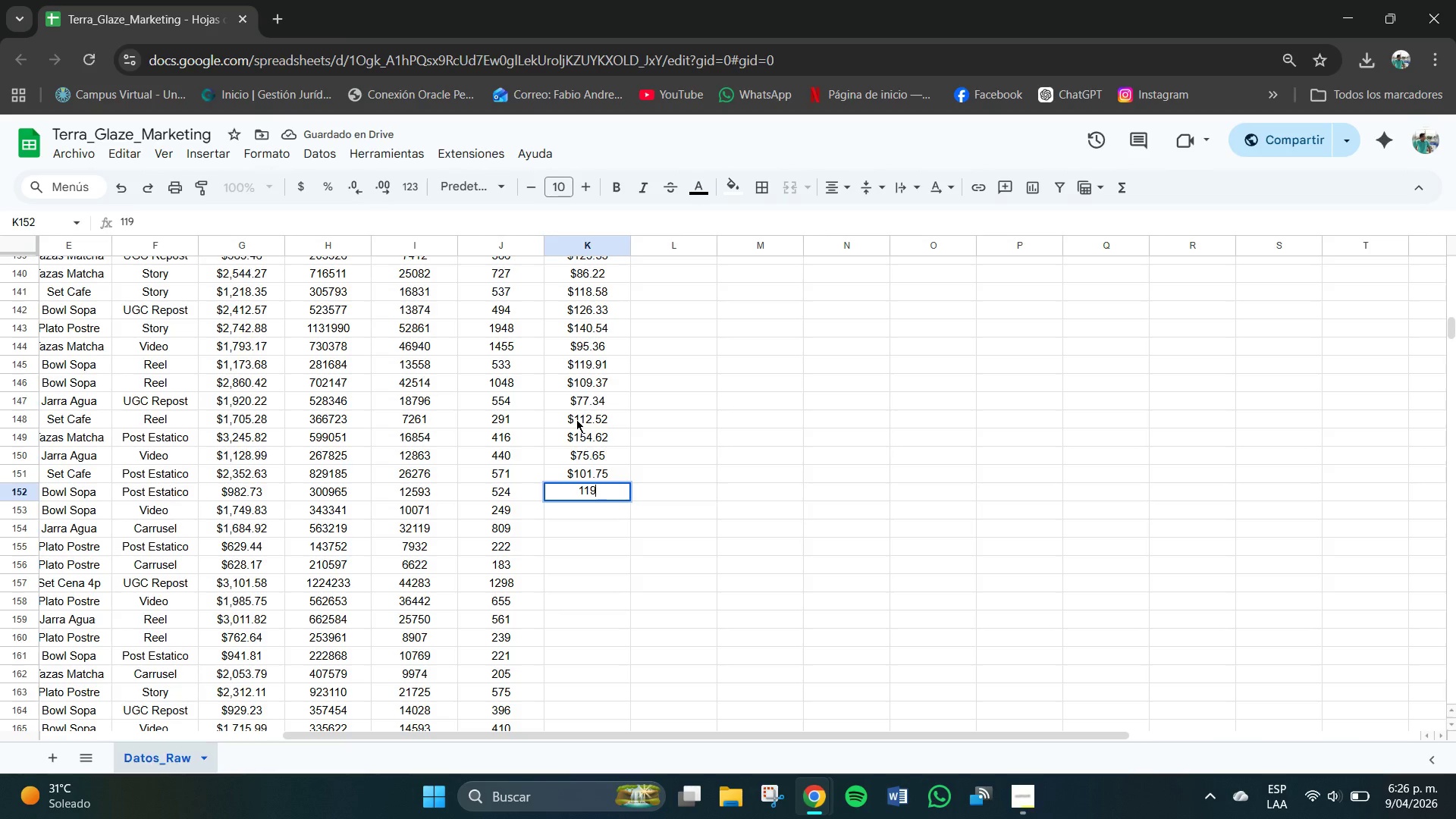 
key(NumpadDecimal)
 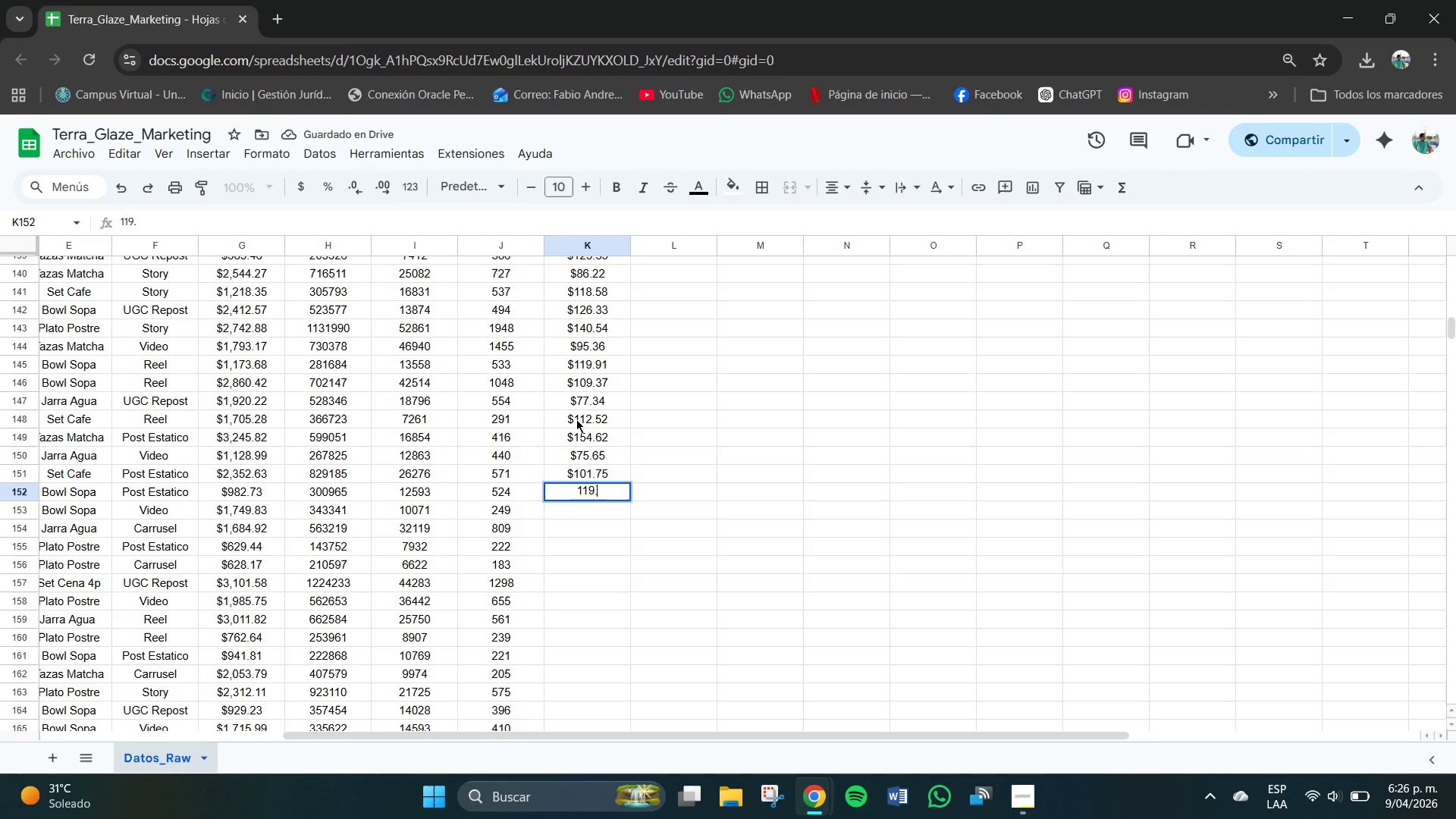 
key(Numpad8)
 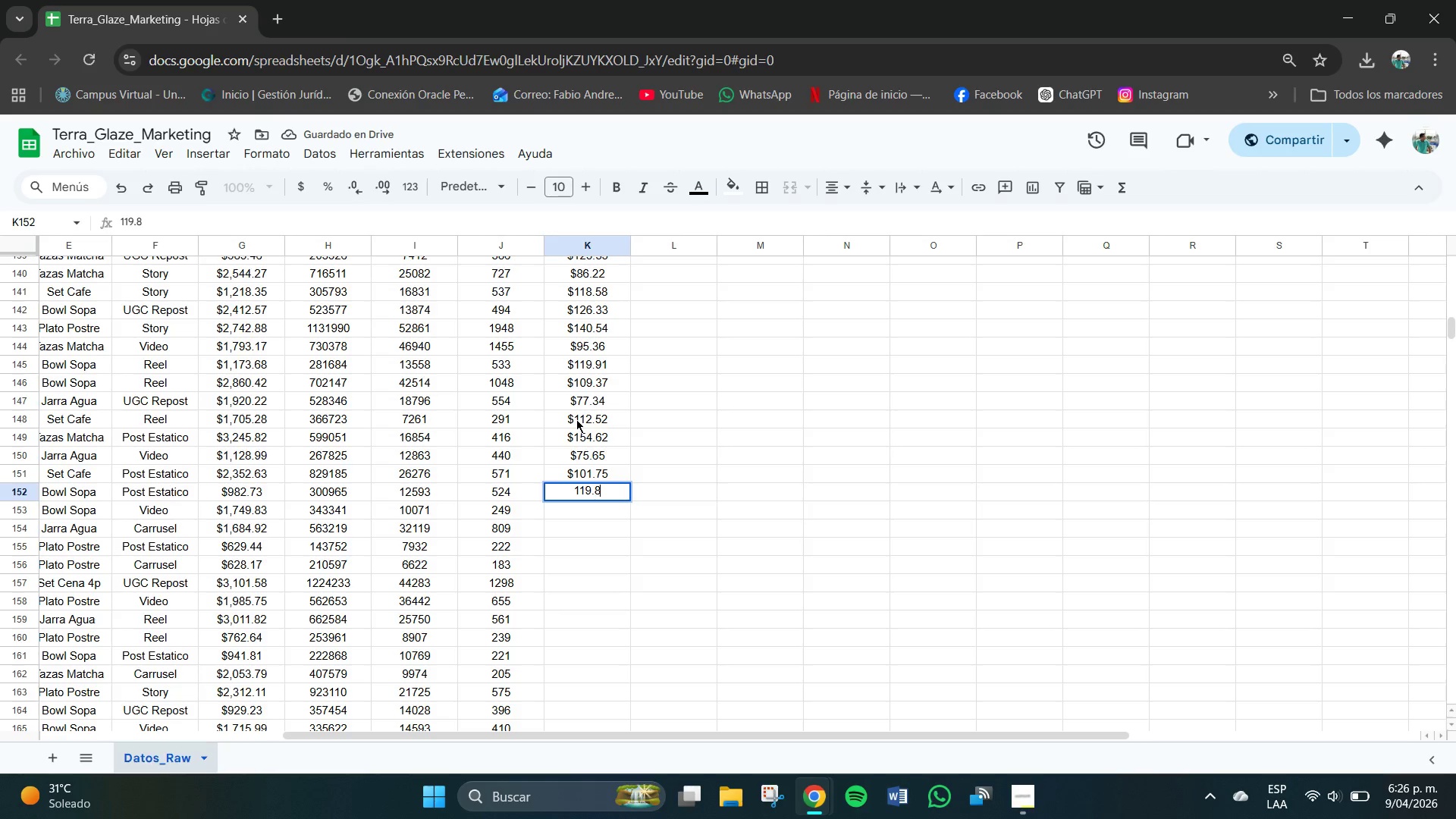 
key(Numpad7)
 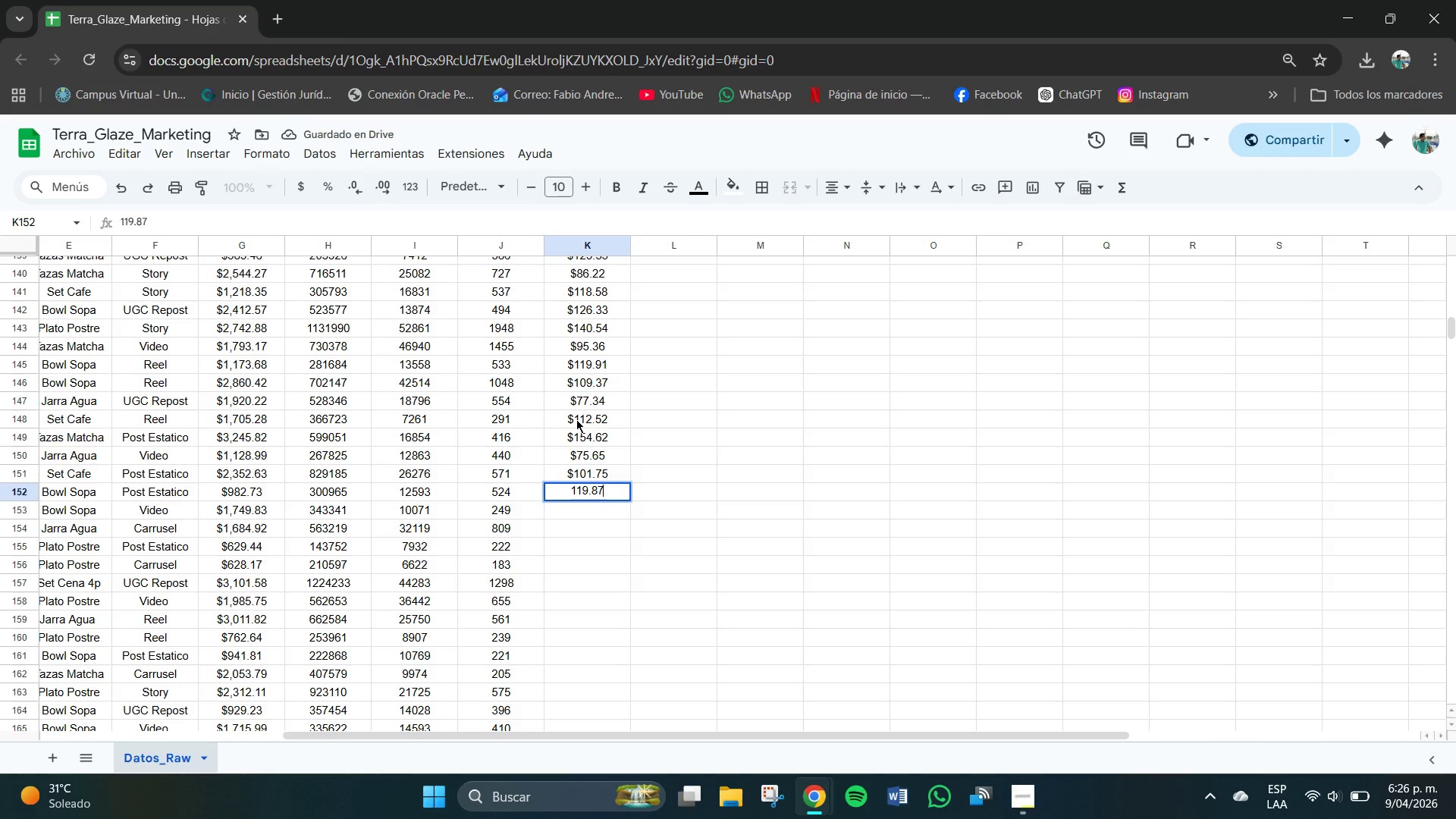 
key(NumpadEnter)
 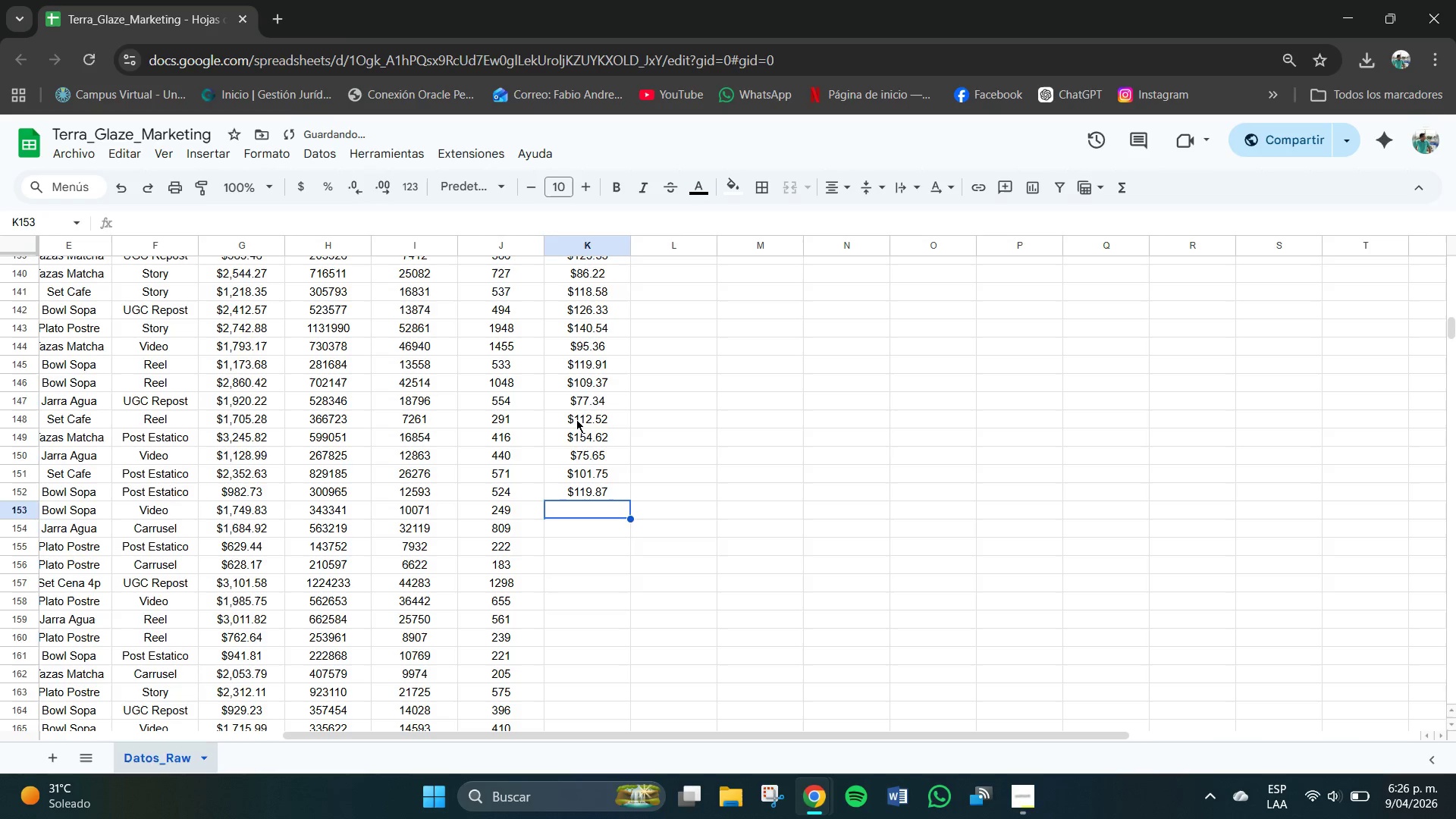 
key(Numpad5)
 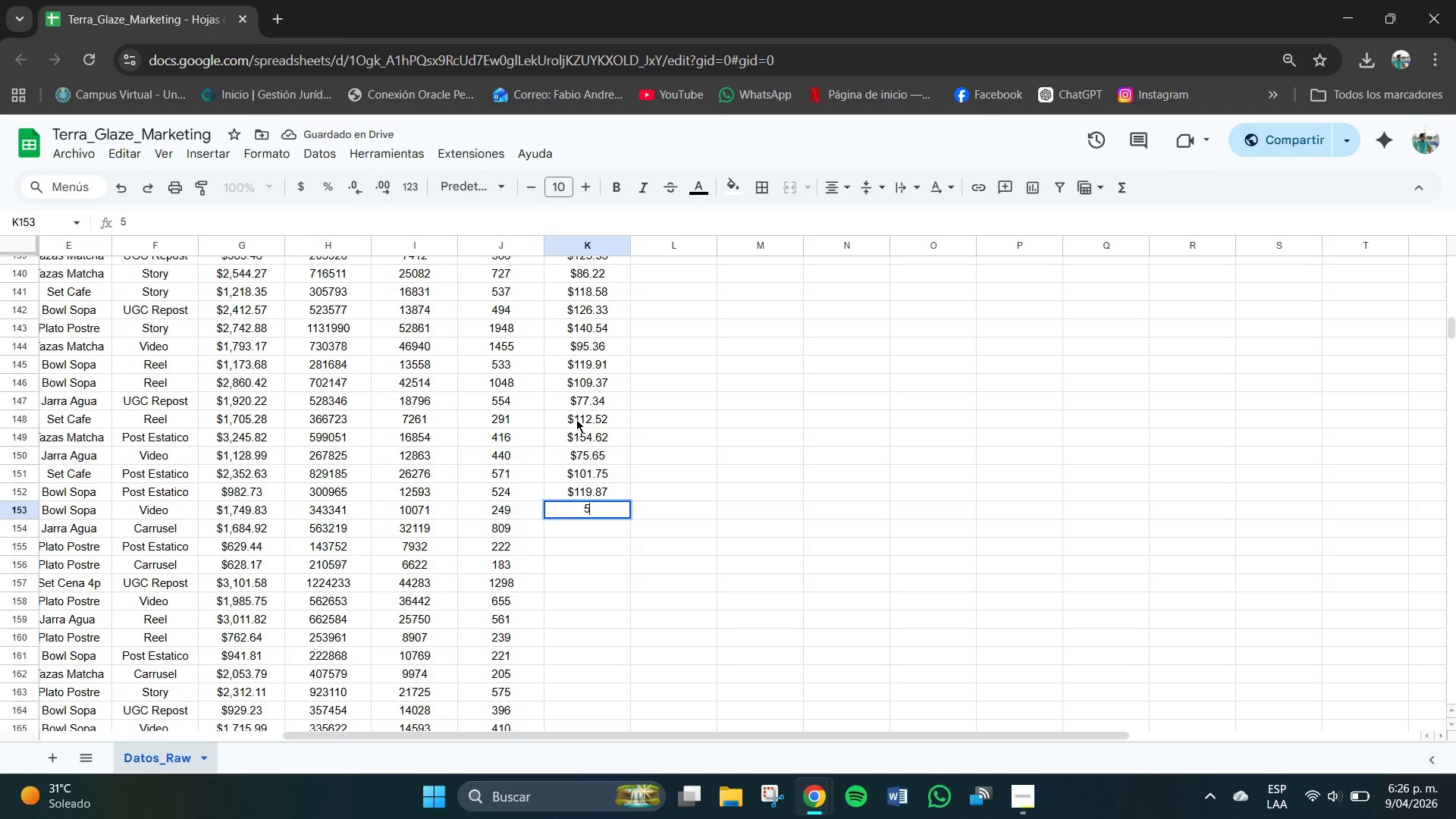 
key(Numpad1)
 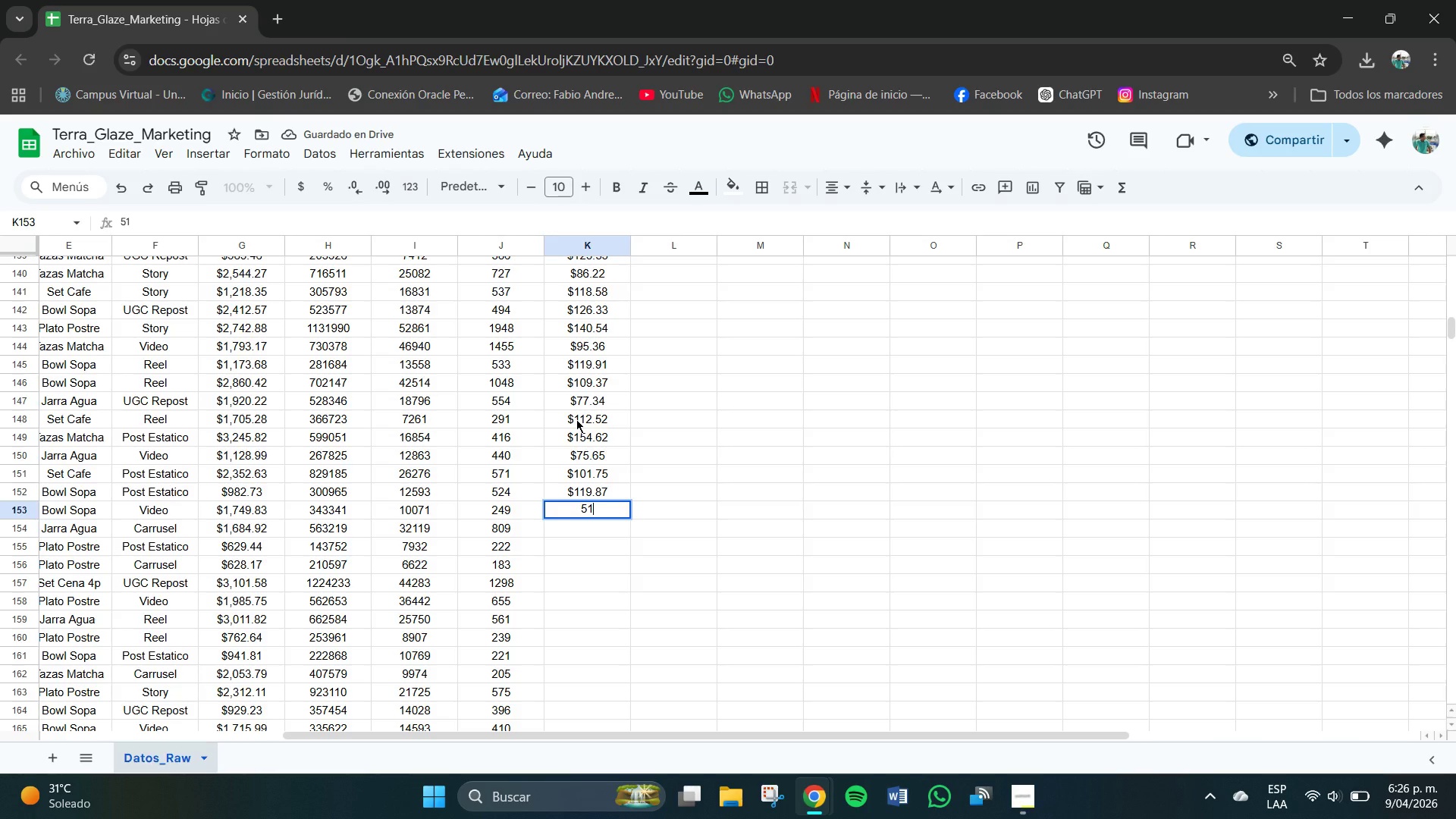 
key(NumpadDecimal)
 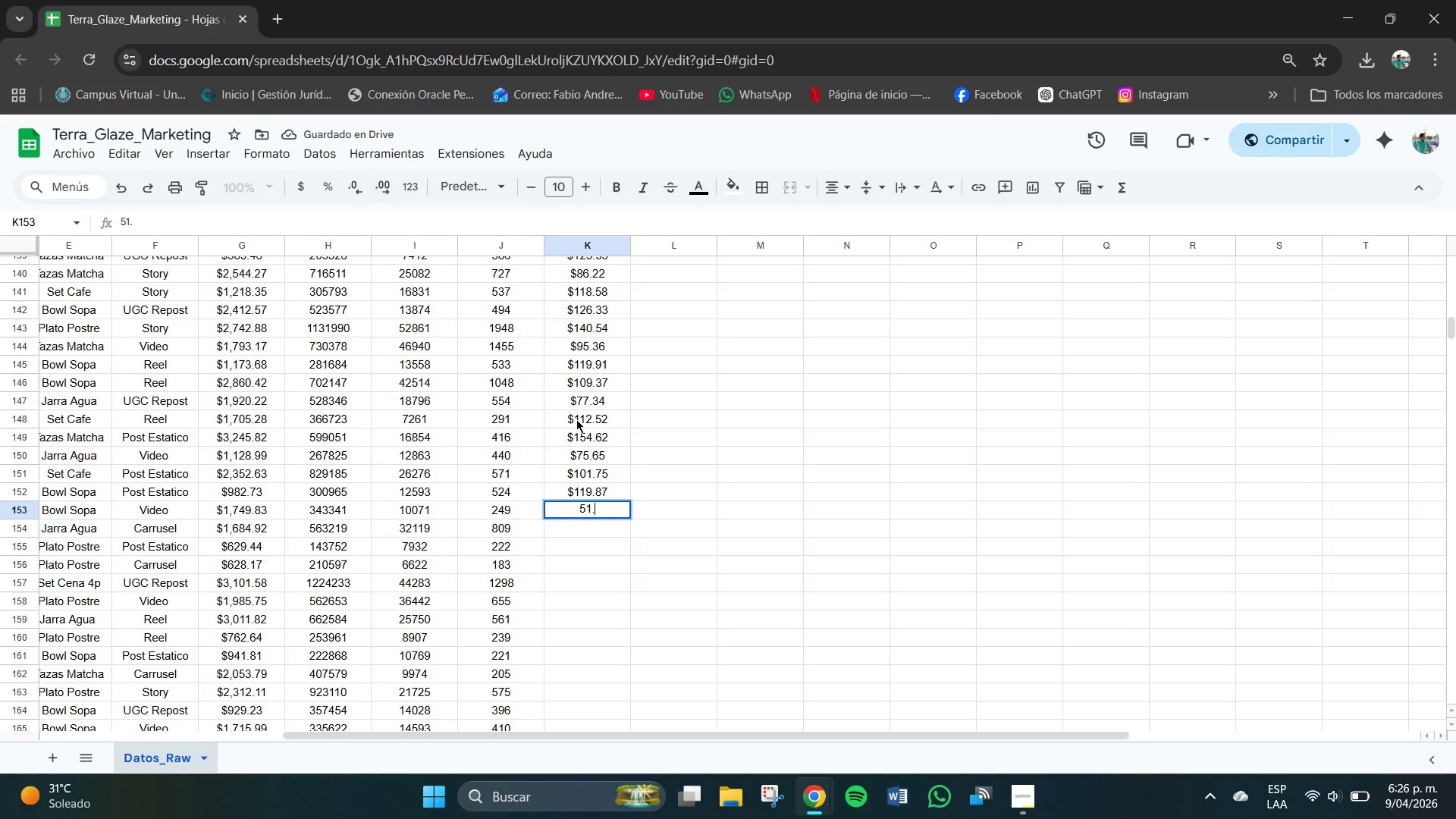 
key(Numpad7)
 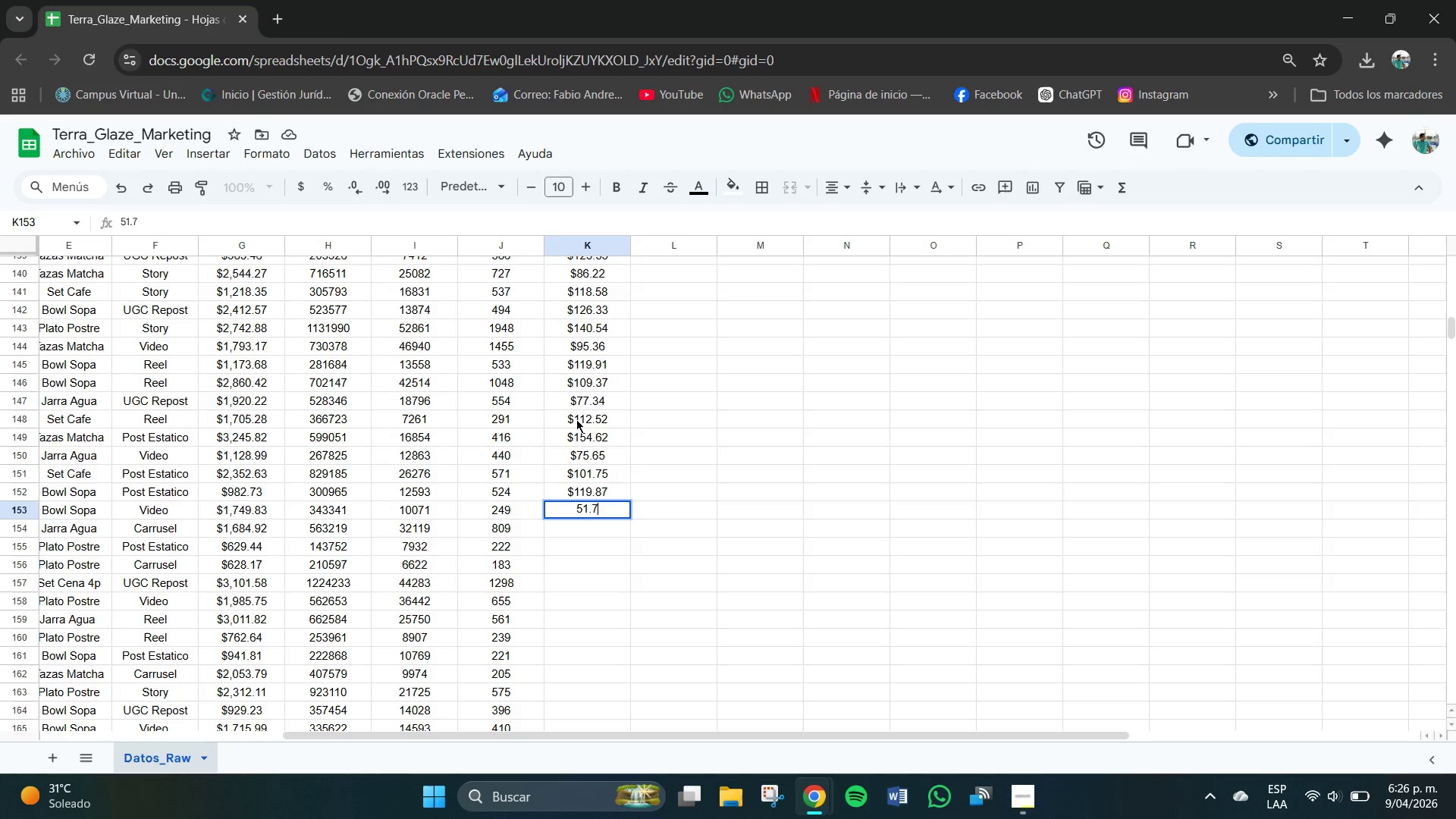 
key(Numpad4)
 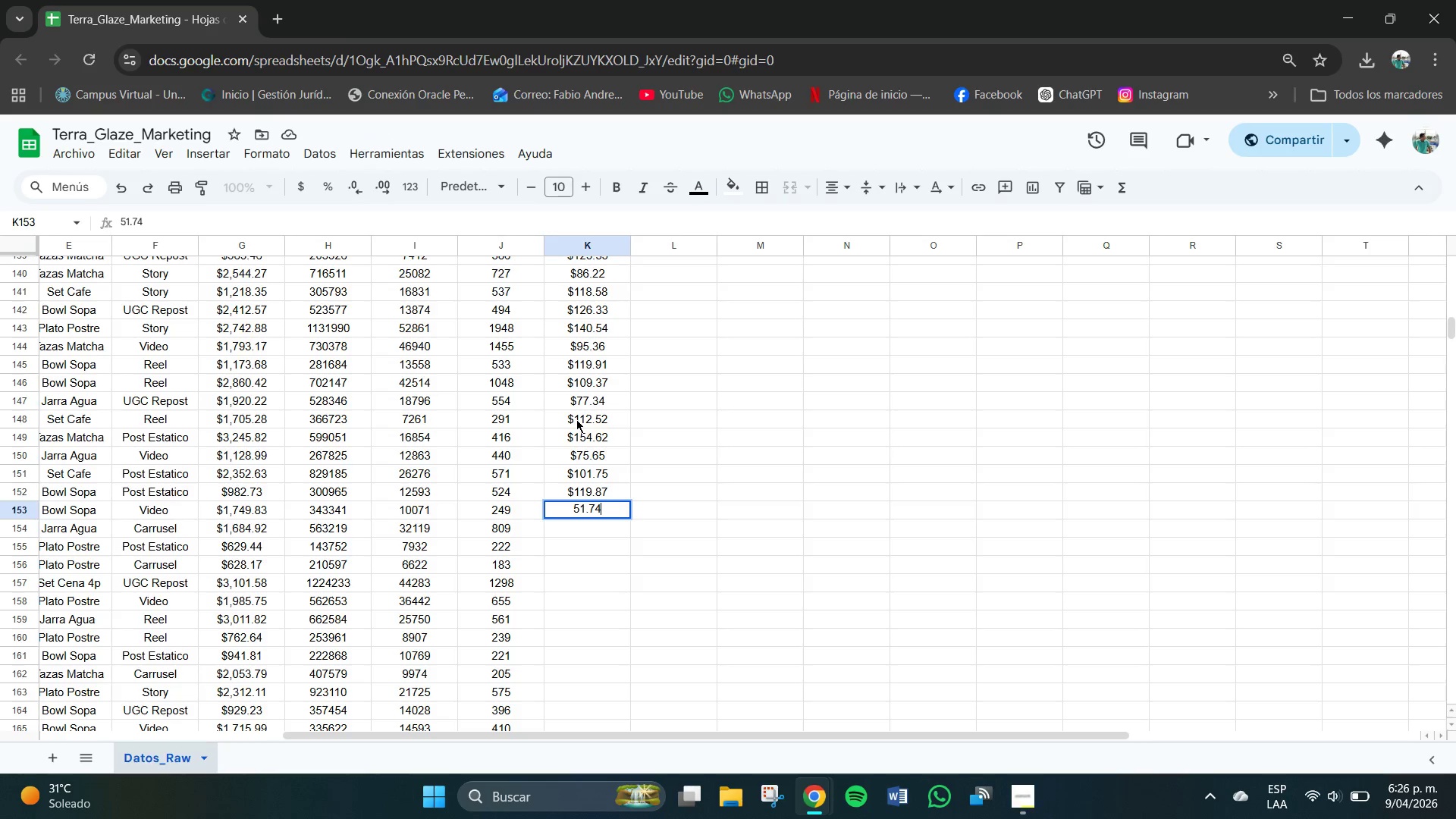 
key(NumpadEnter)